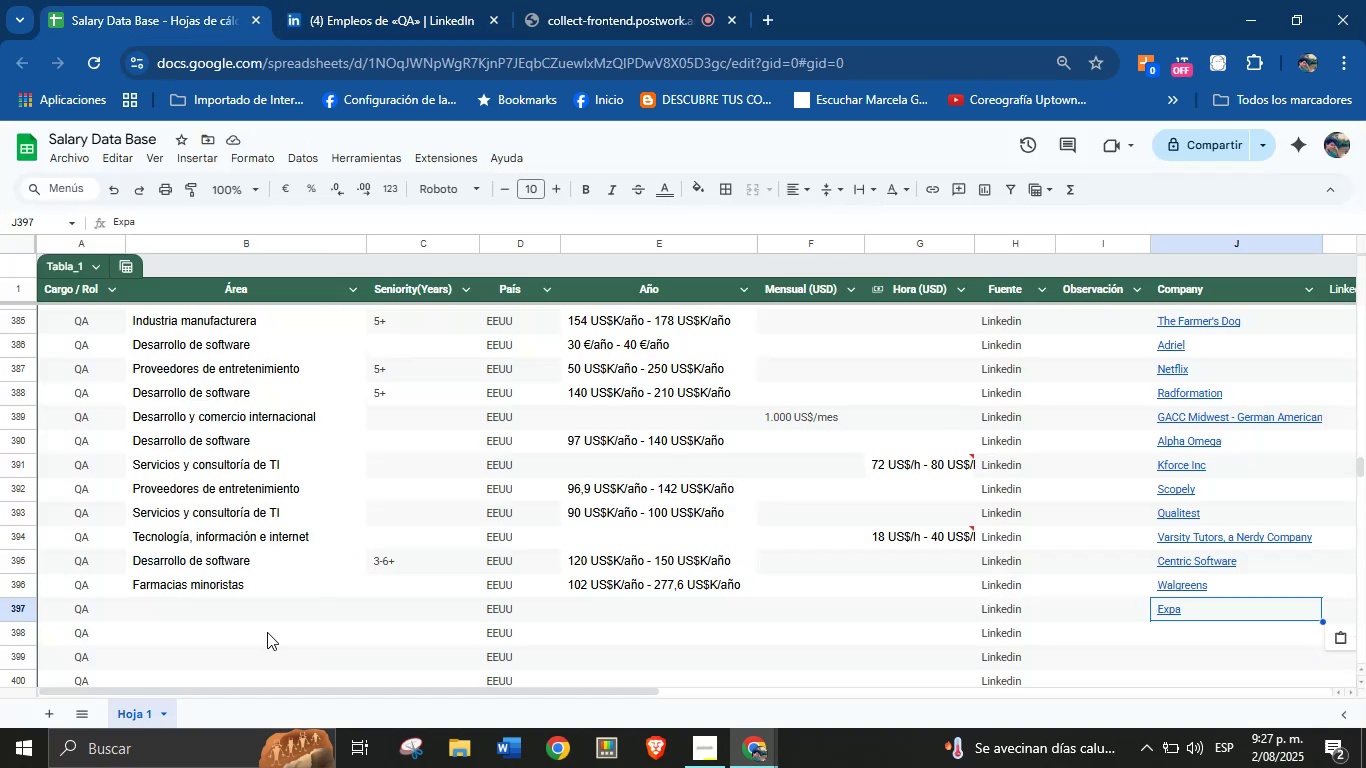 
left_click([204, 605])
 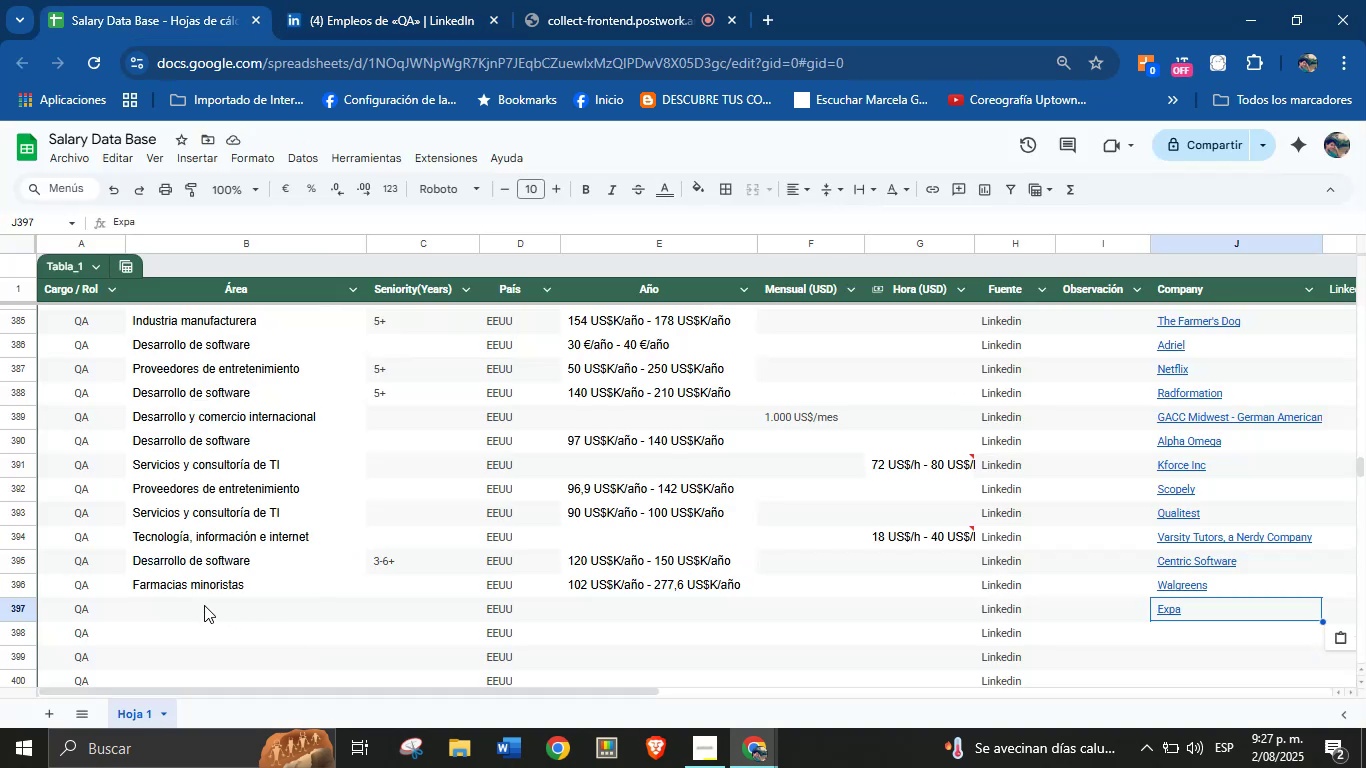 
key(Control+V)
 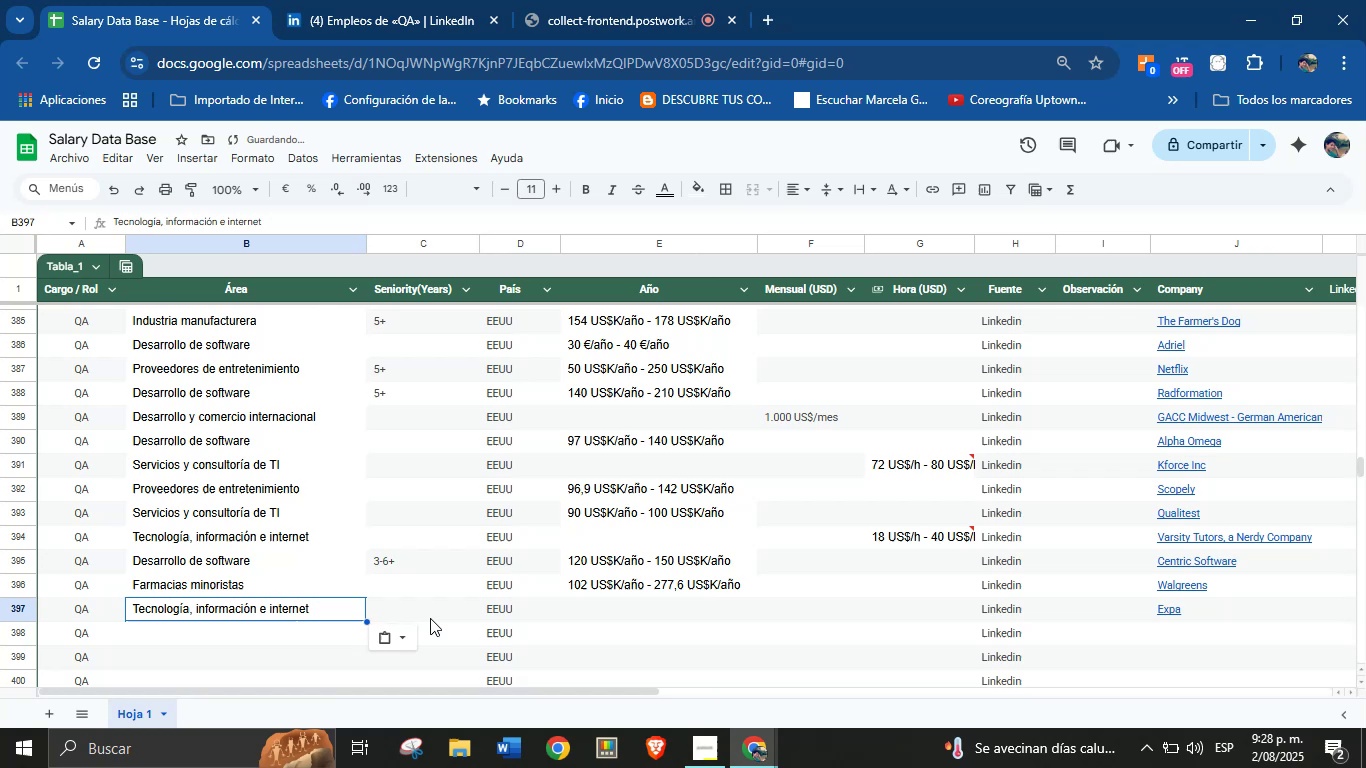 
left_click([430, 618])
 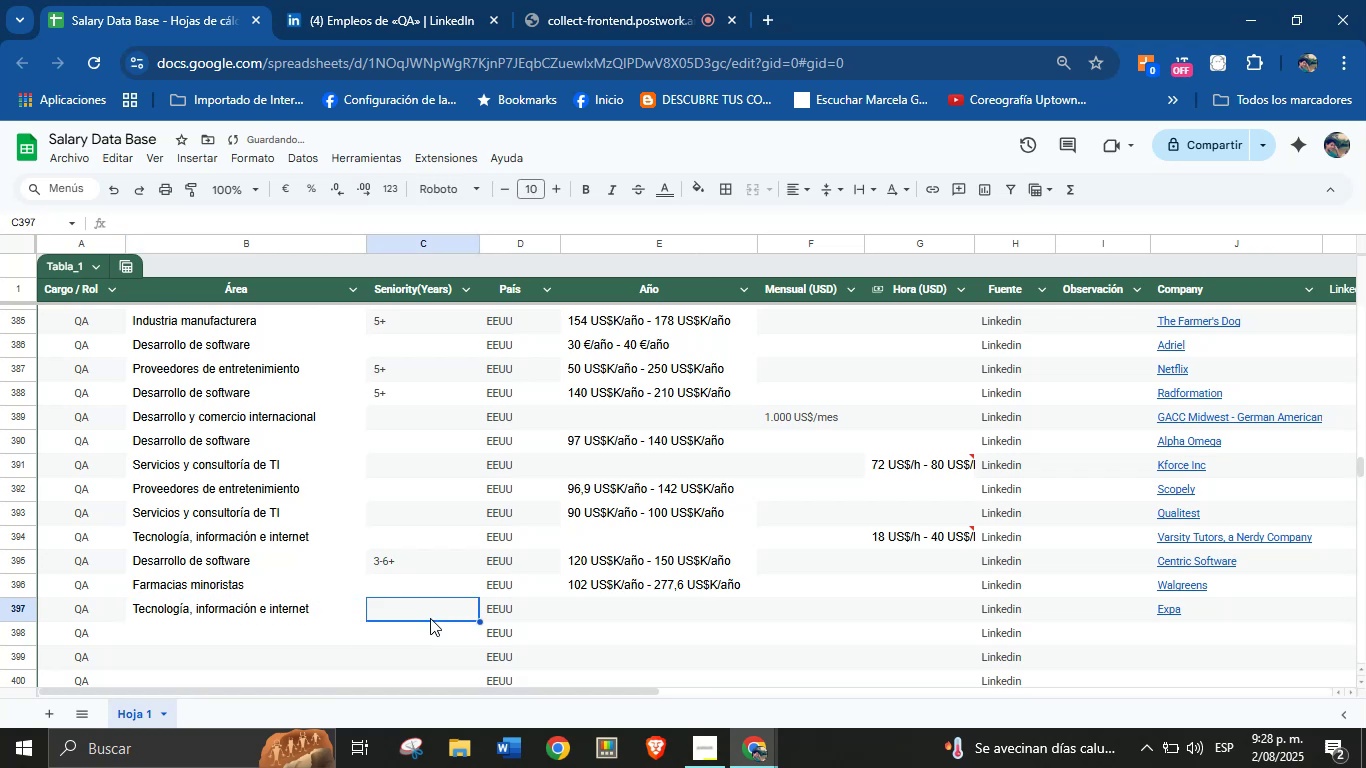 
key(1)
 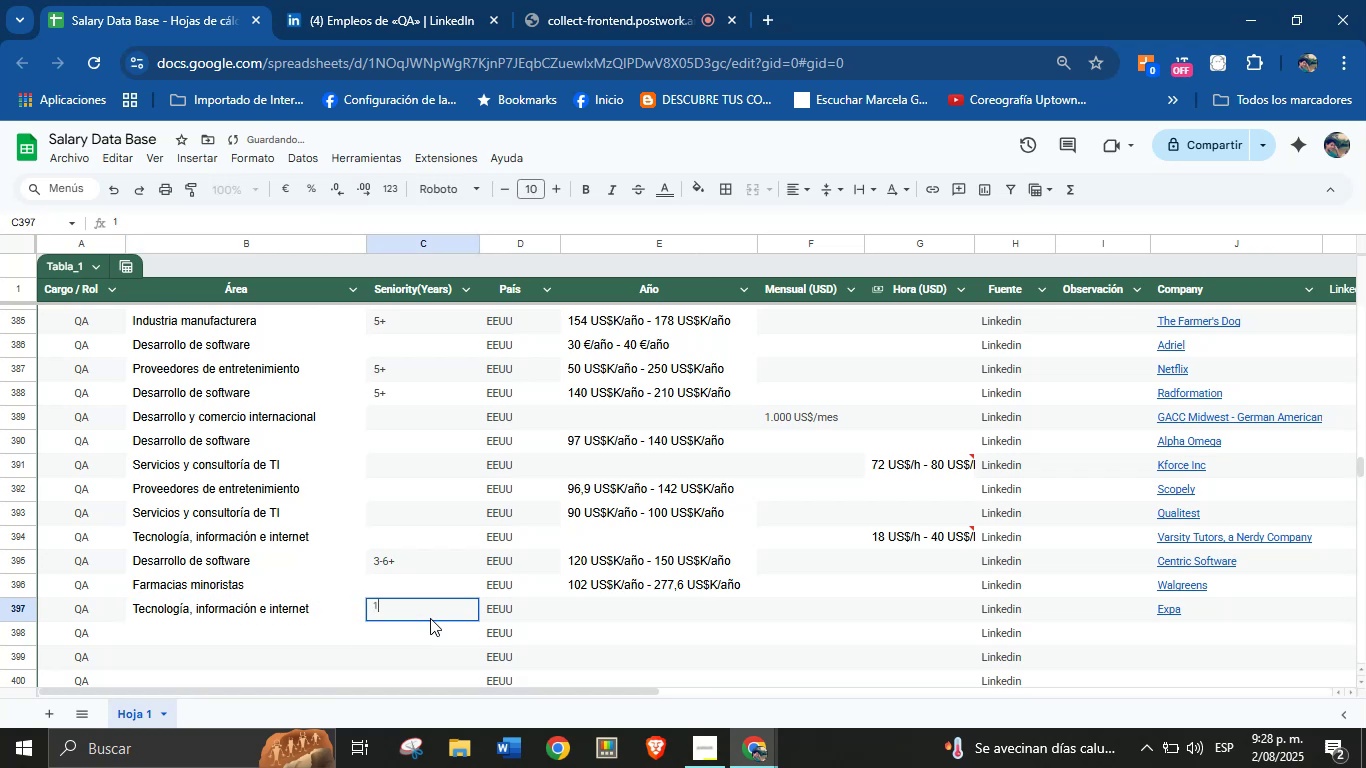 
key(Minus)
 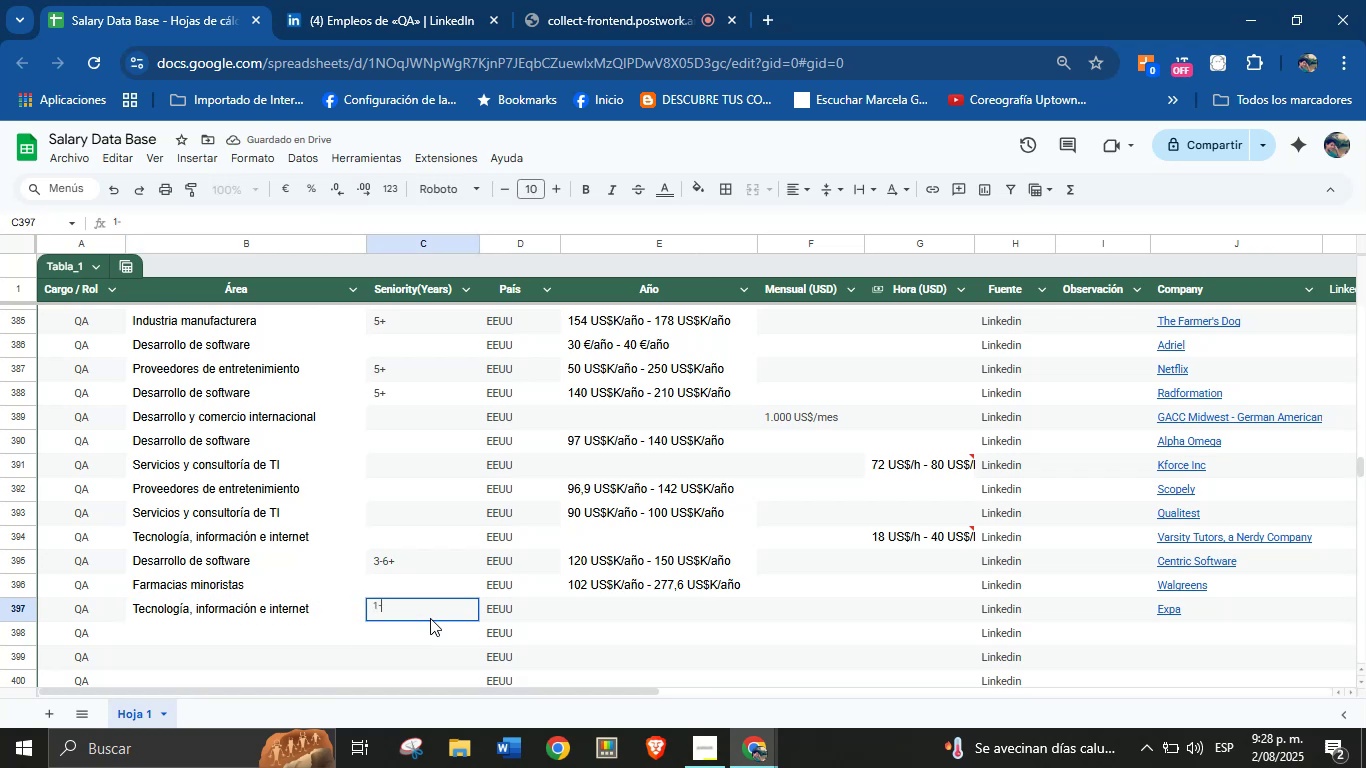 
key(3)
 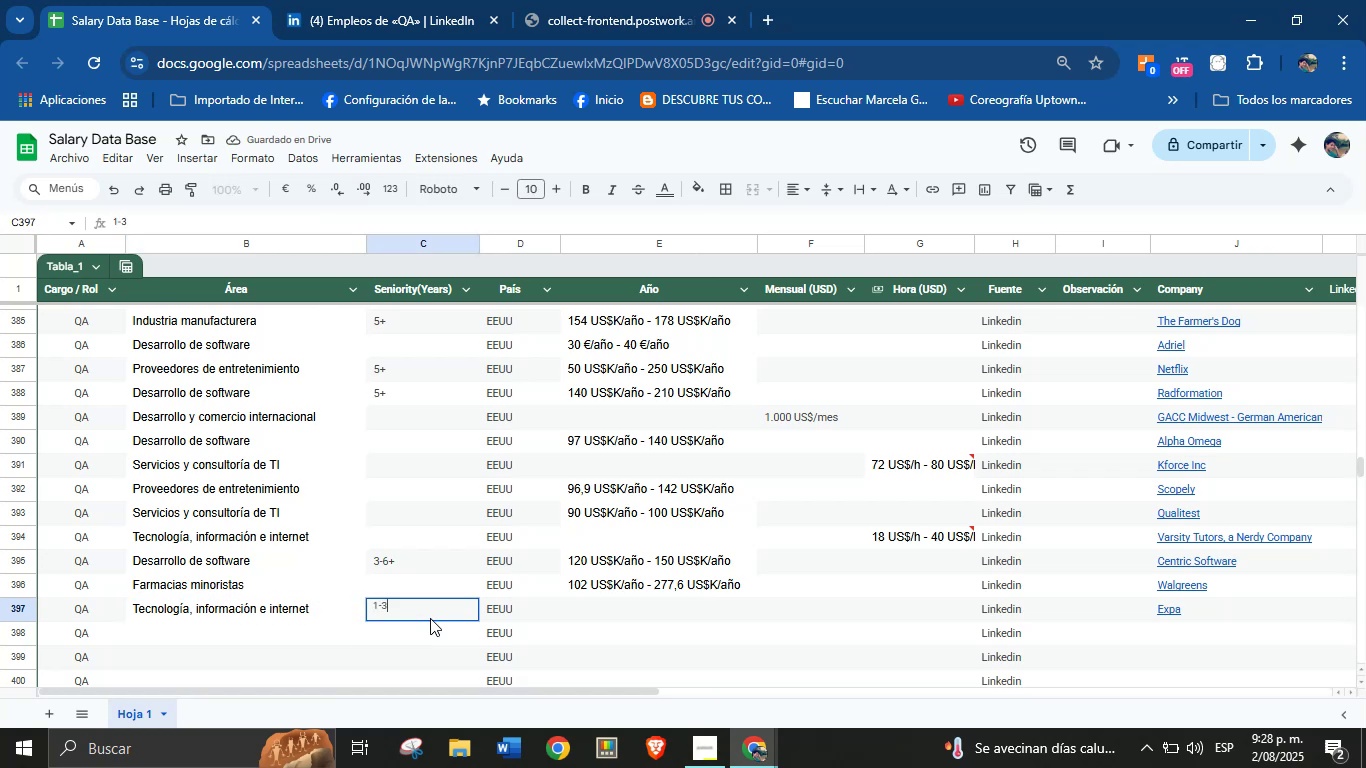 
key(Equal)
 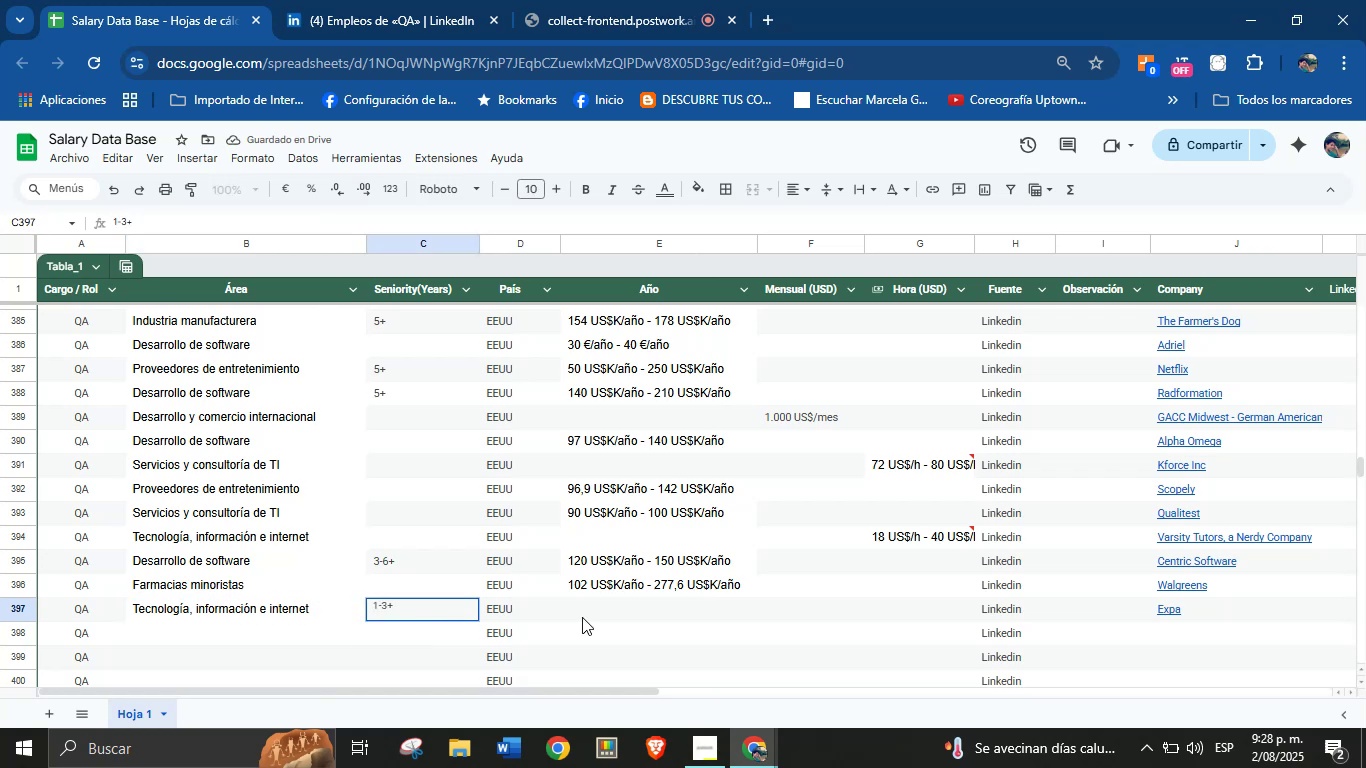 
left_click([613, 613])
 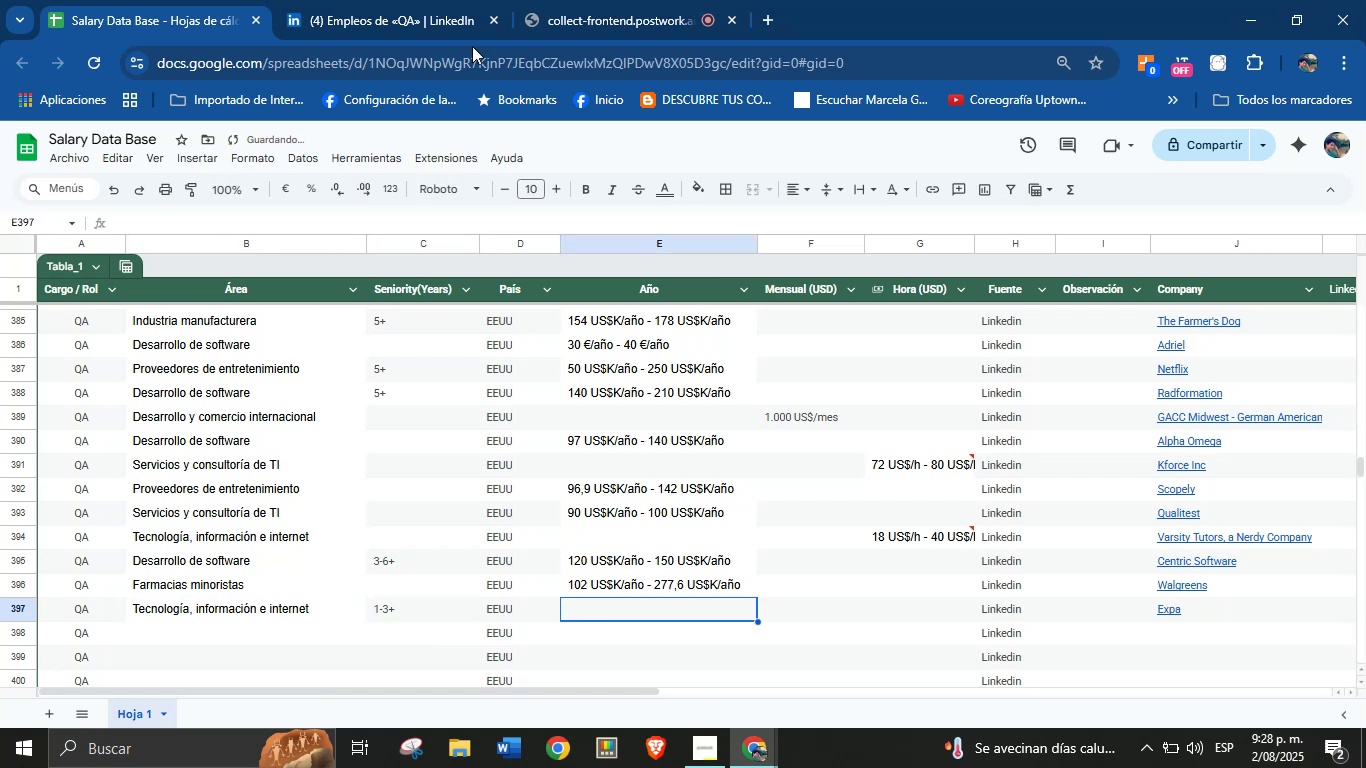 
left_click([418, 0])
 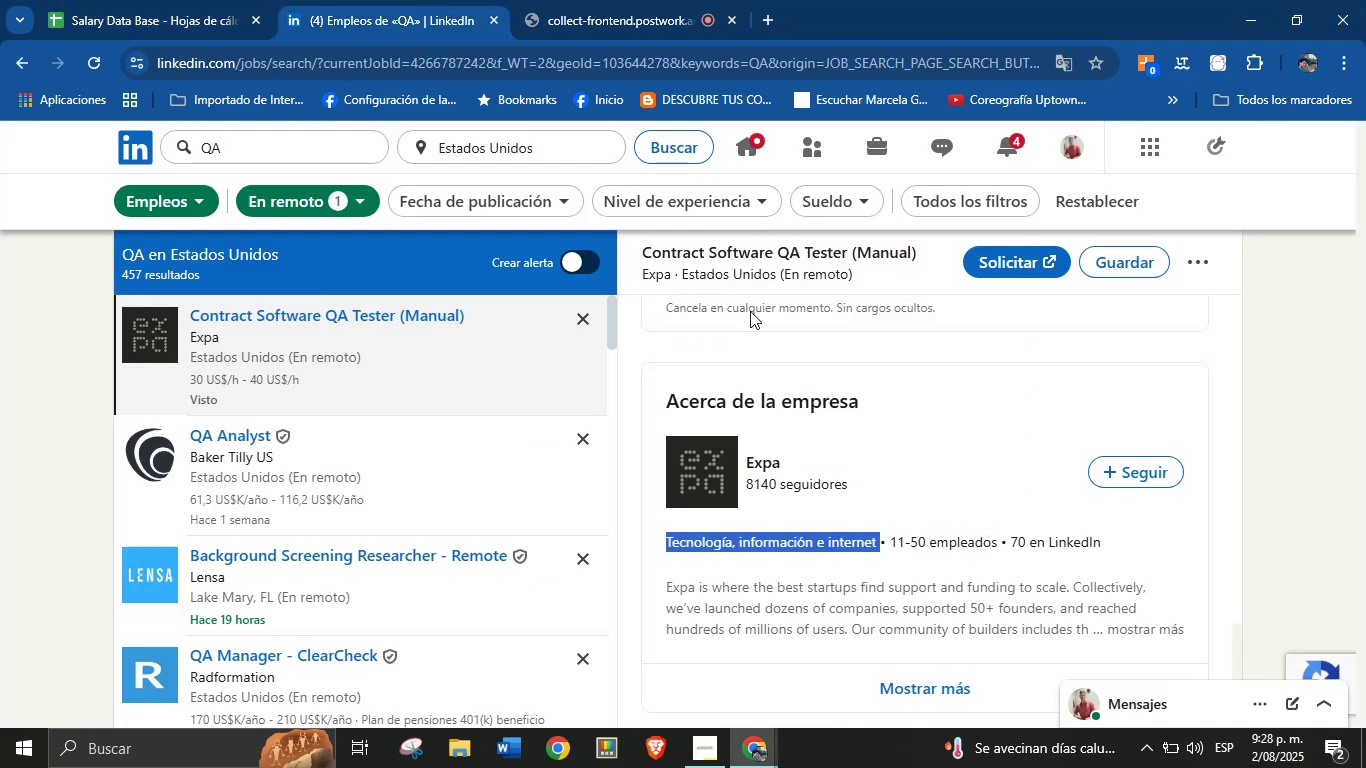 
scroll: coordinate [853, 452], scroll_direction: up, amount: 20.0
 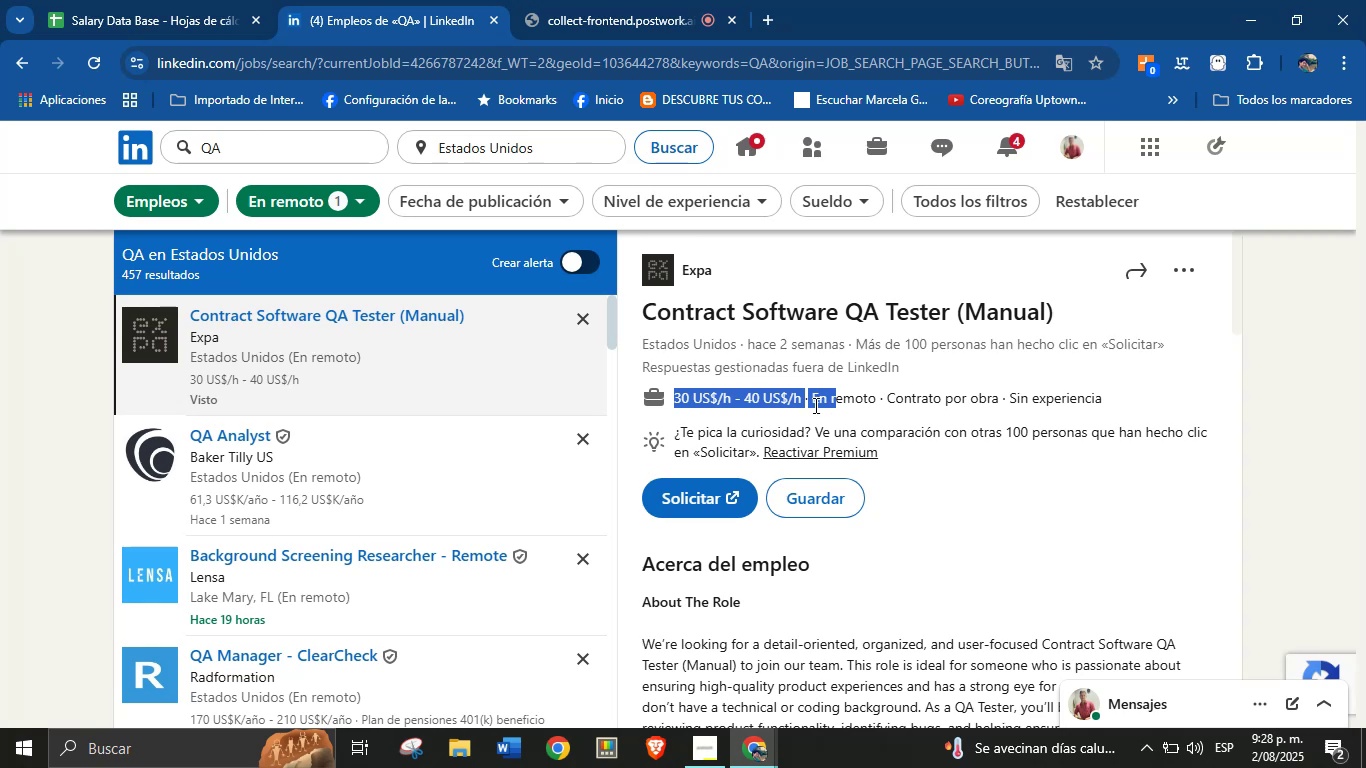 
key(Control+C)
 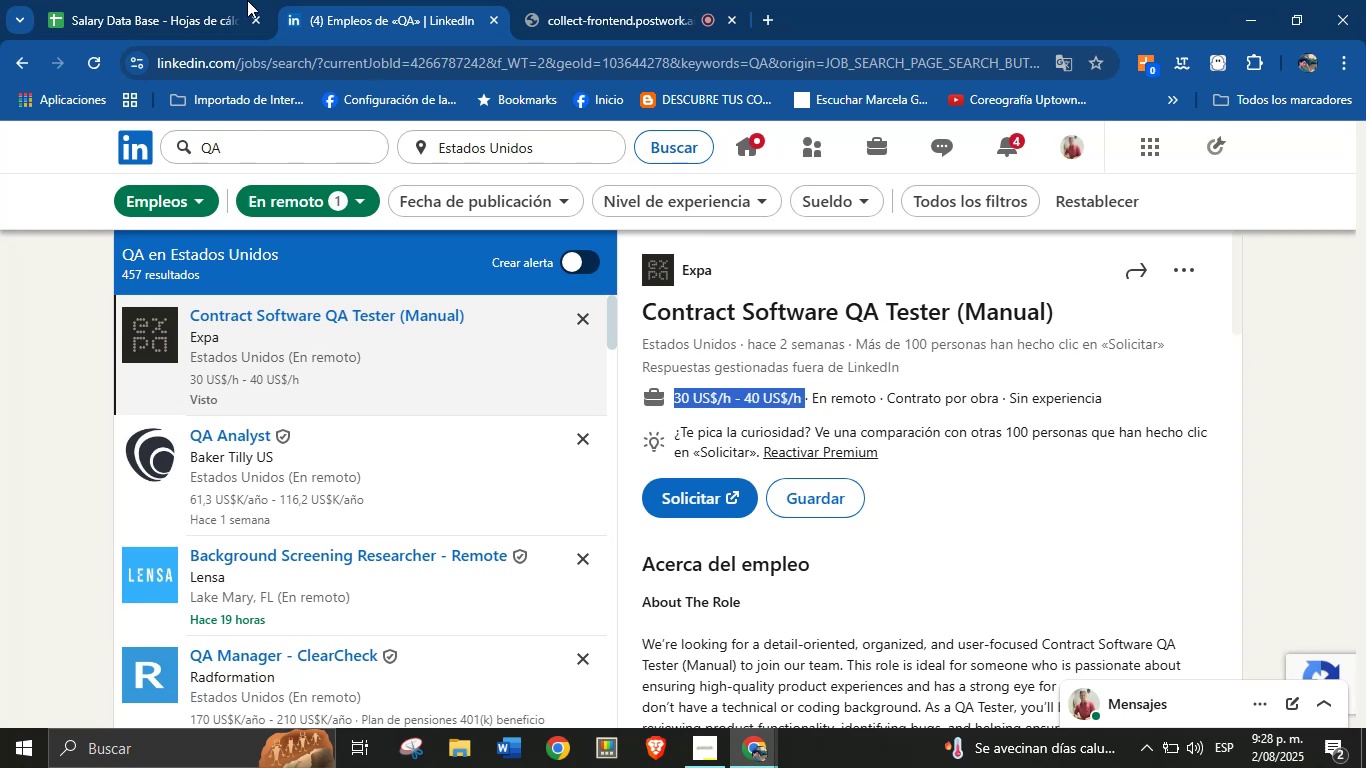 
left_click([208, 0])
 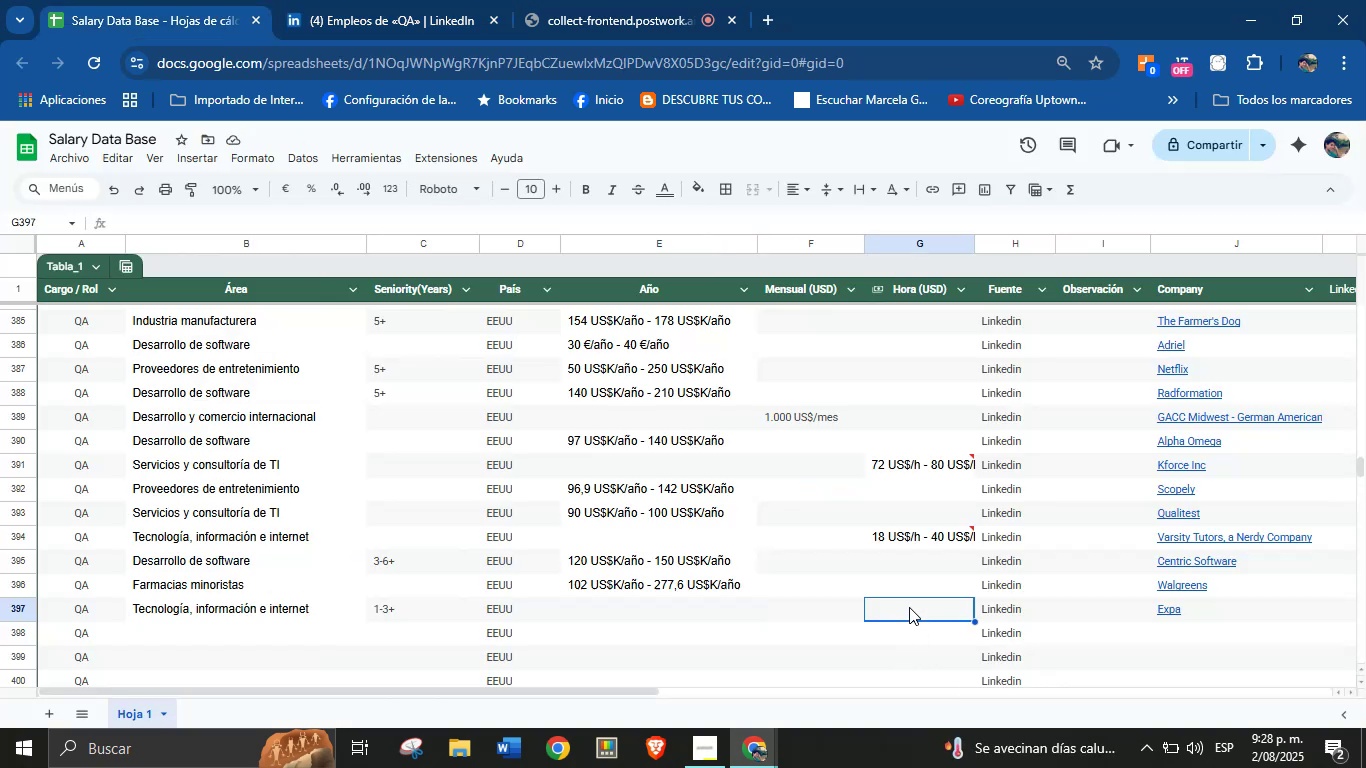 
key(Control+V)
 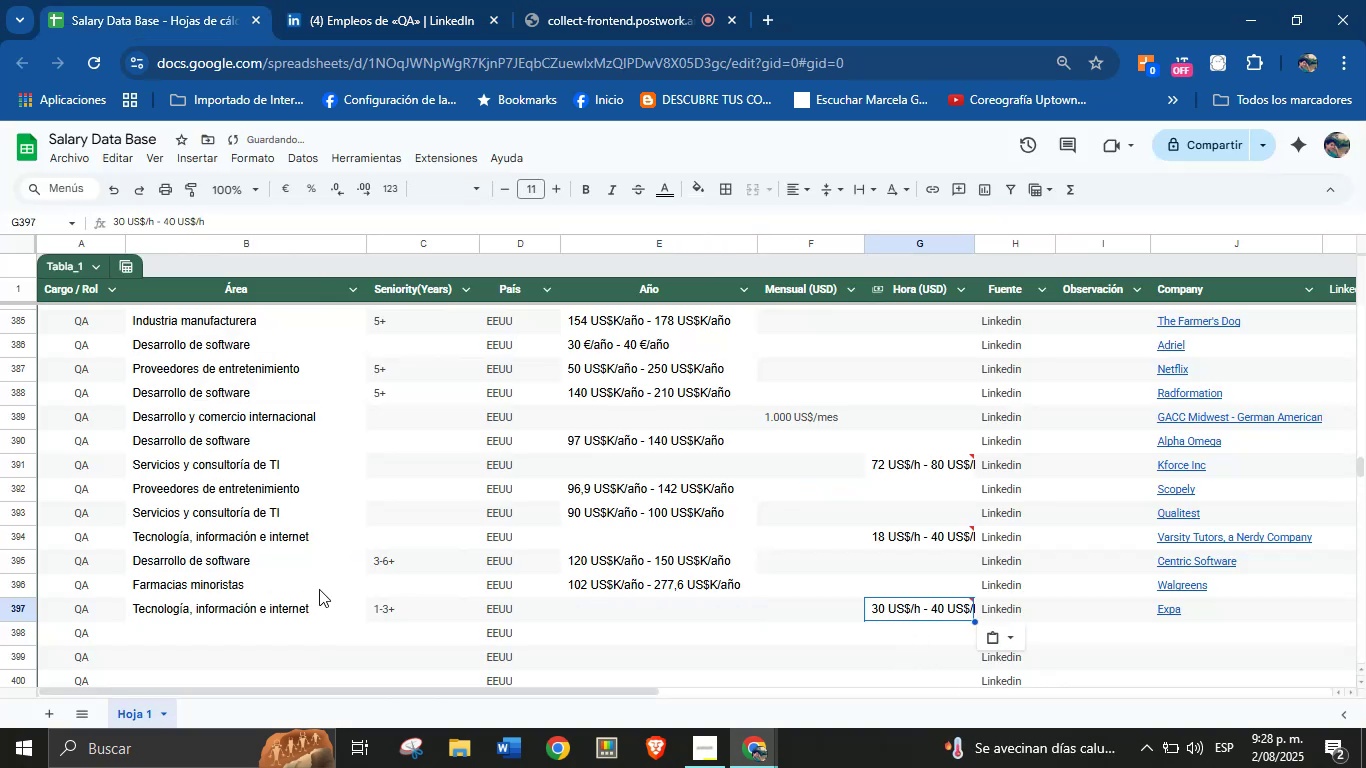 
left_click([209, 632])
 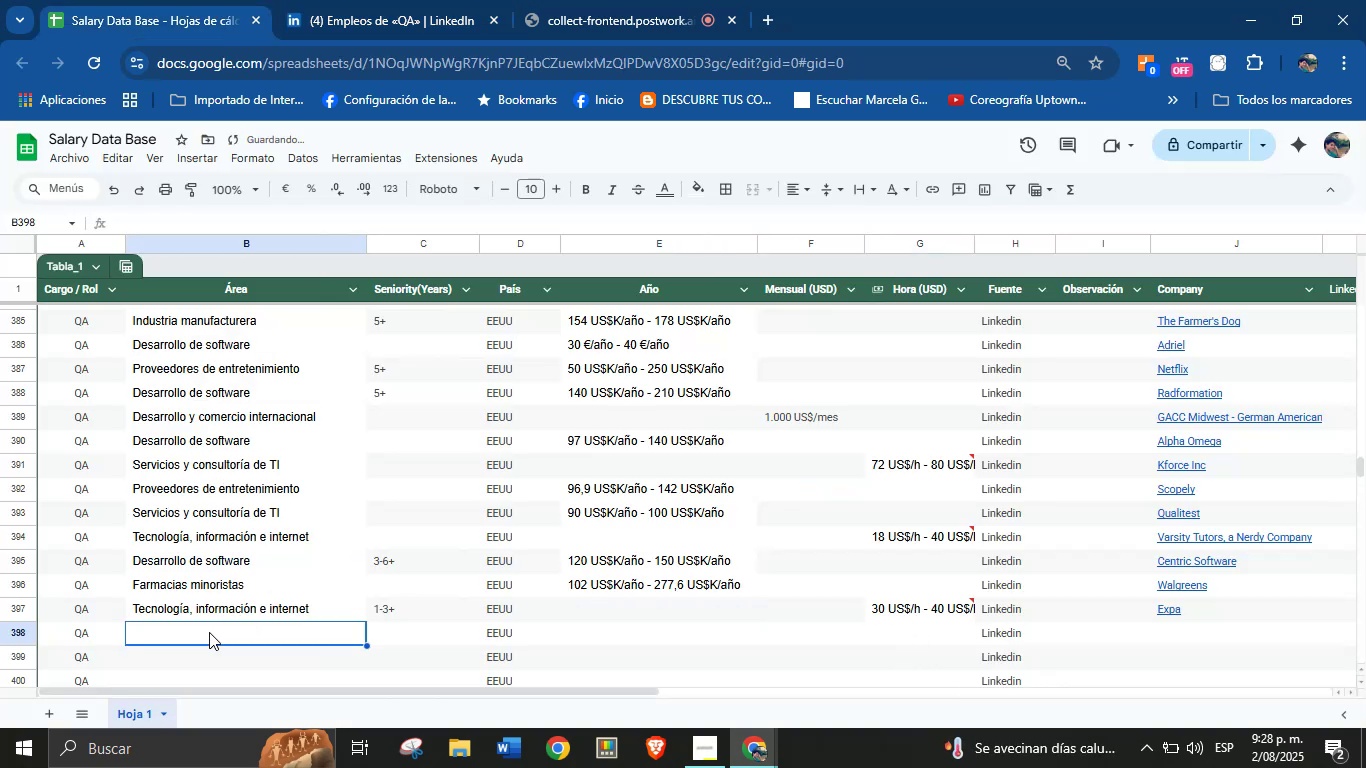 
scroll: coordinate [209, 632], scroll_direction: down, amount: 1.0
 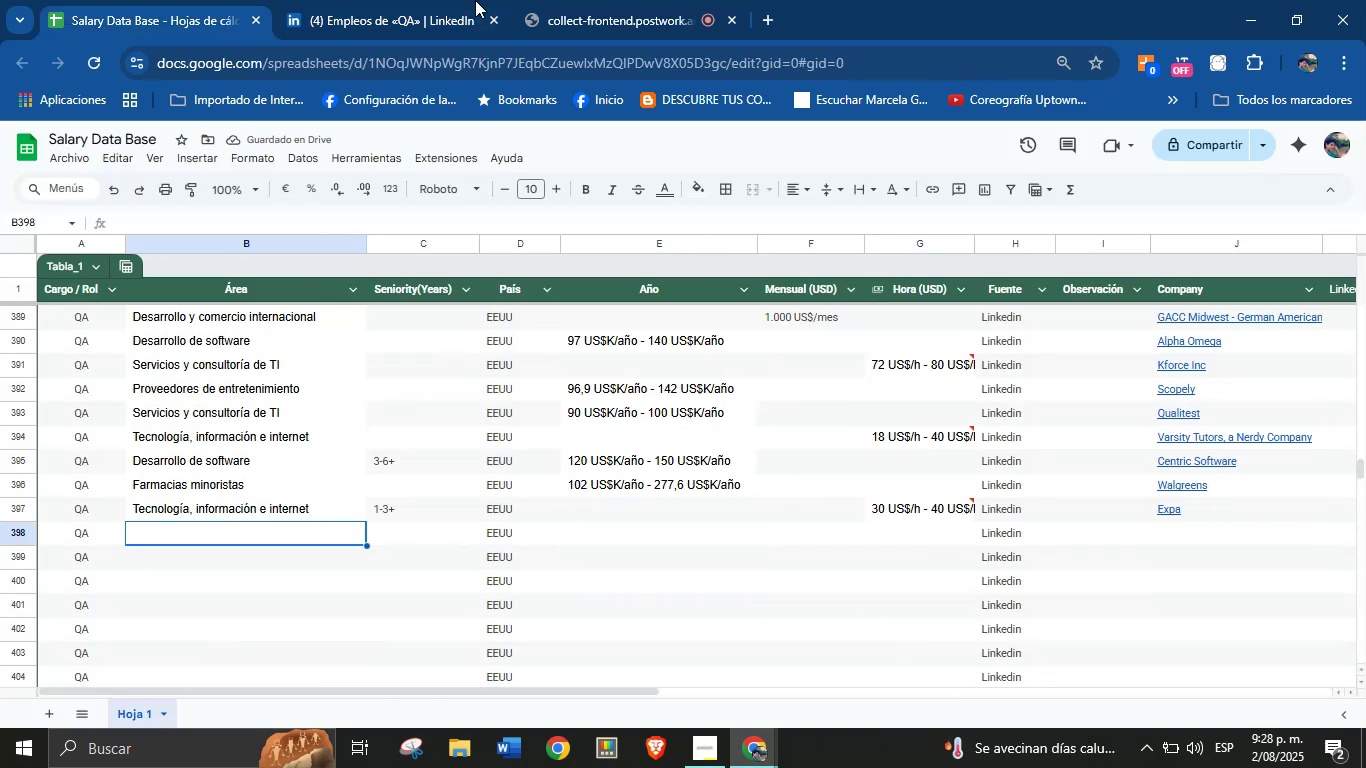 
left_click([433, 0])
 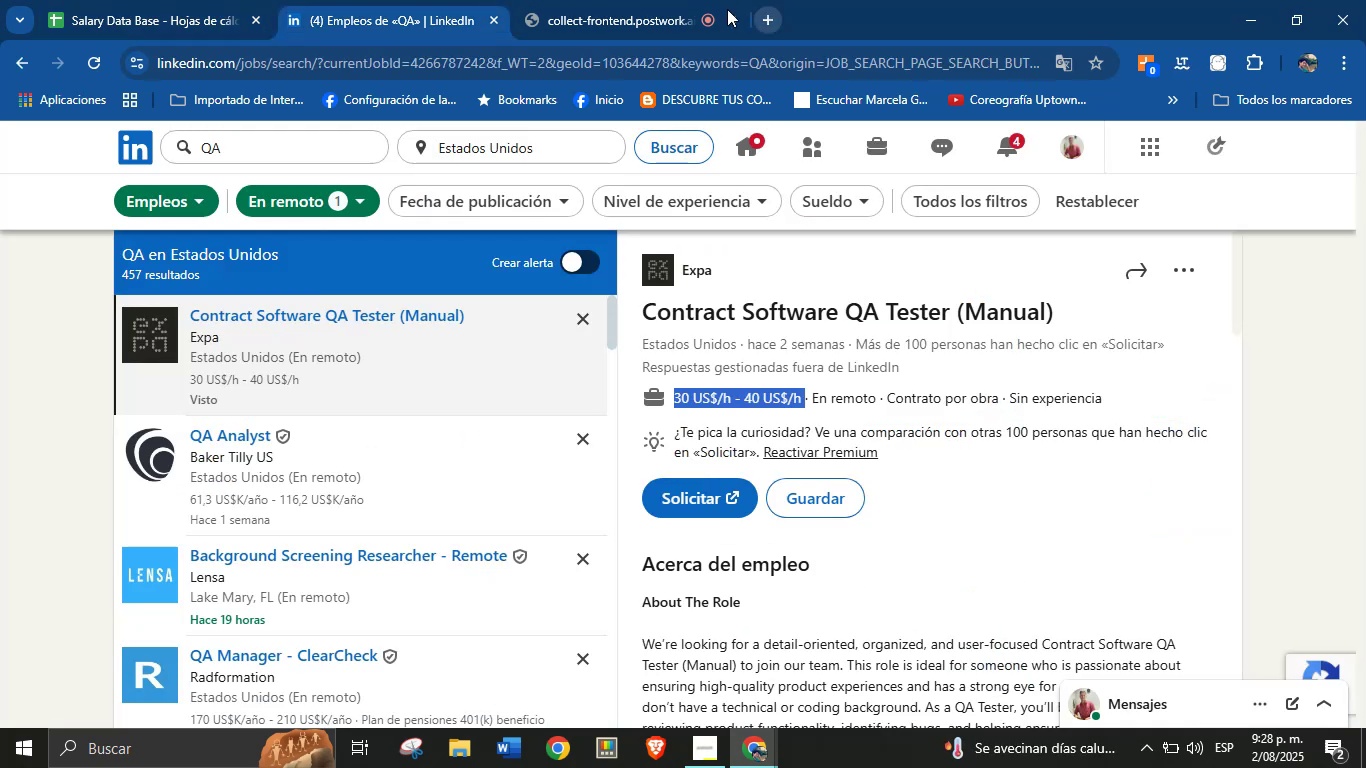 
left_click([689, 0])
 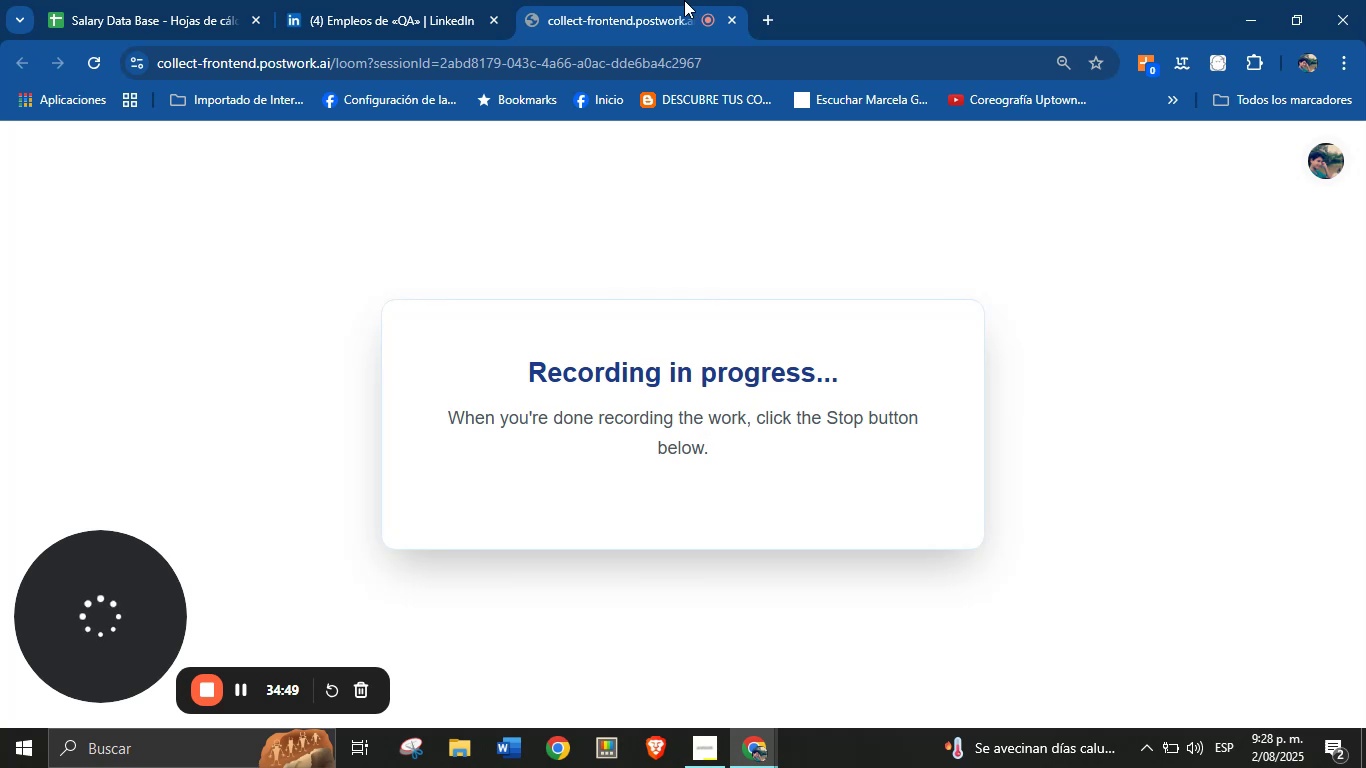 
left_click([301, 0])
 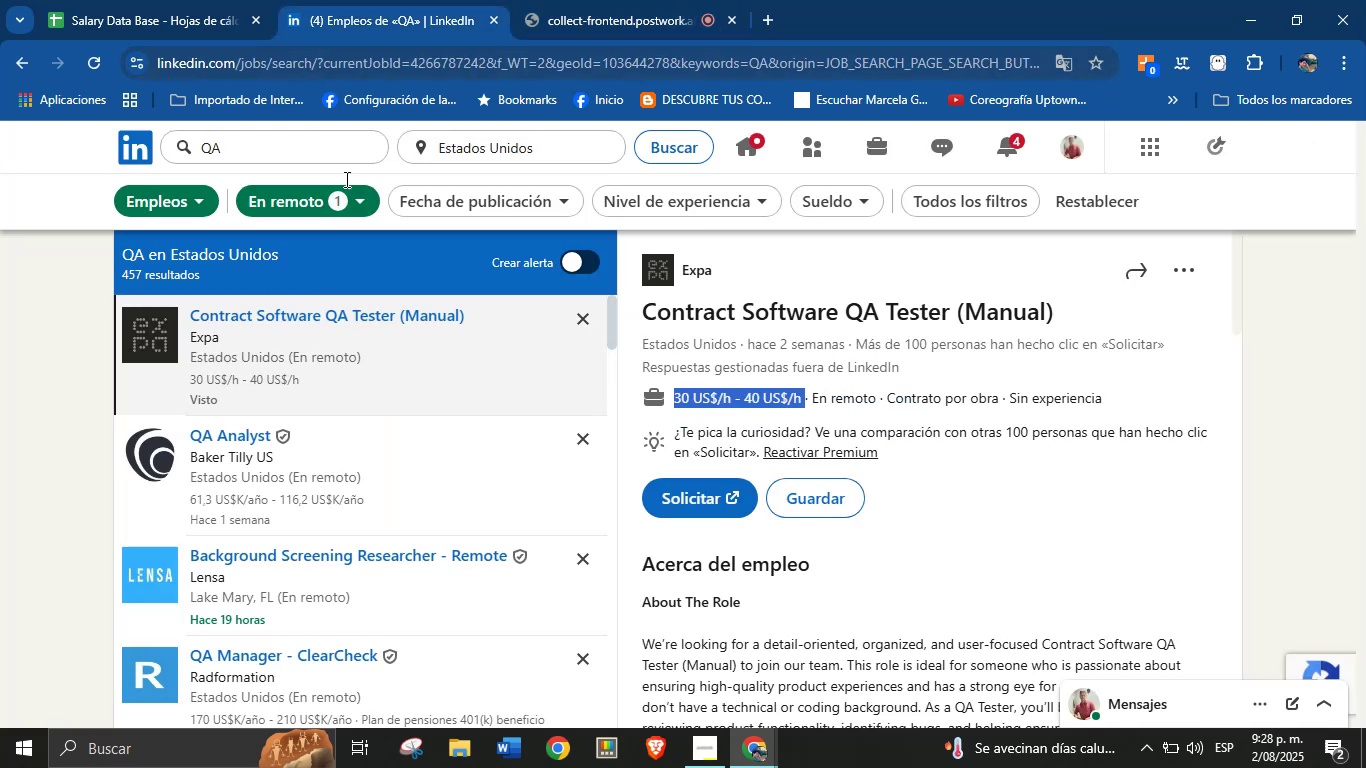 
left_click([225, 444])
 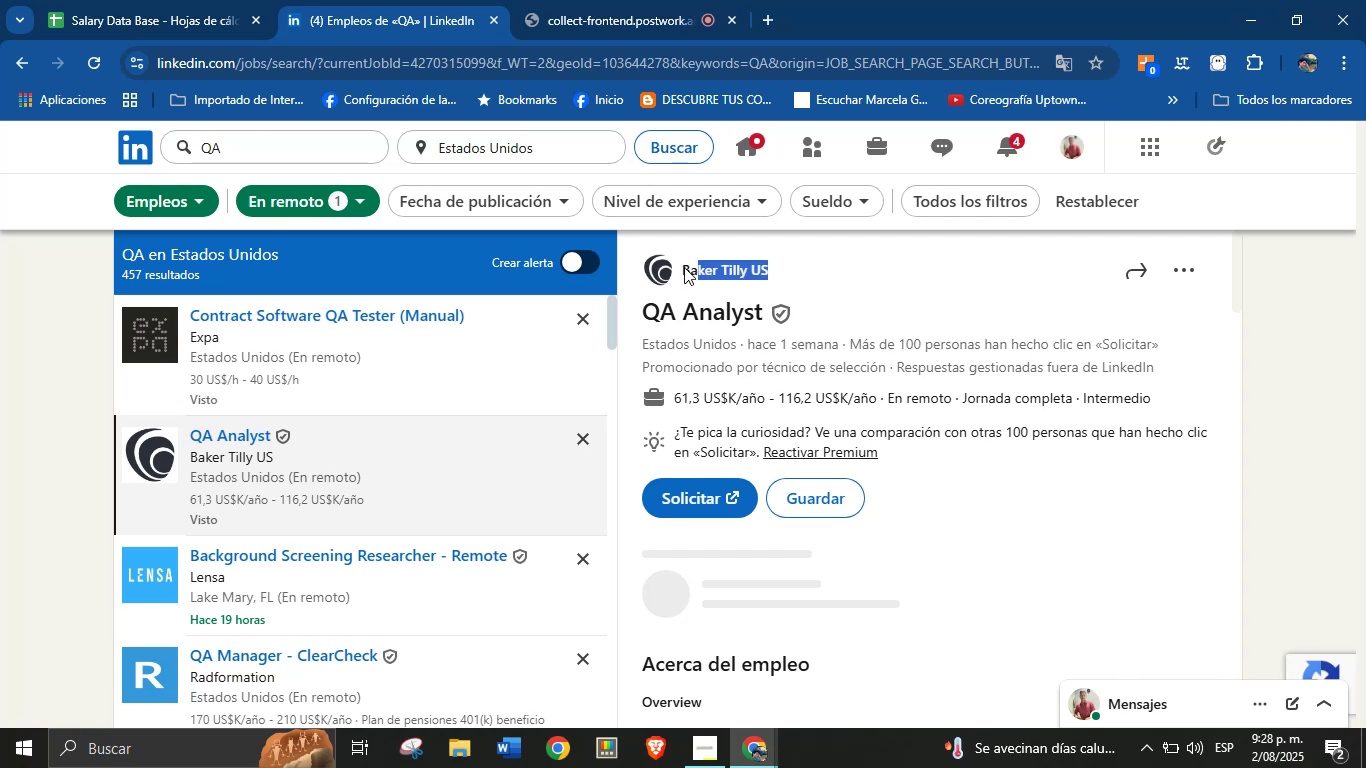 
wait(11.13)
 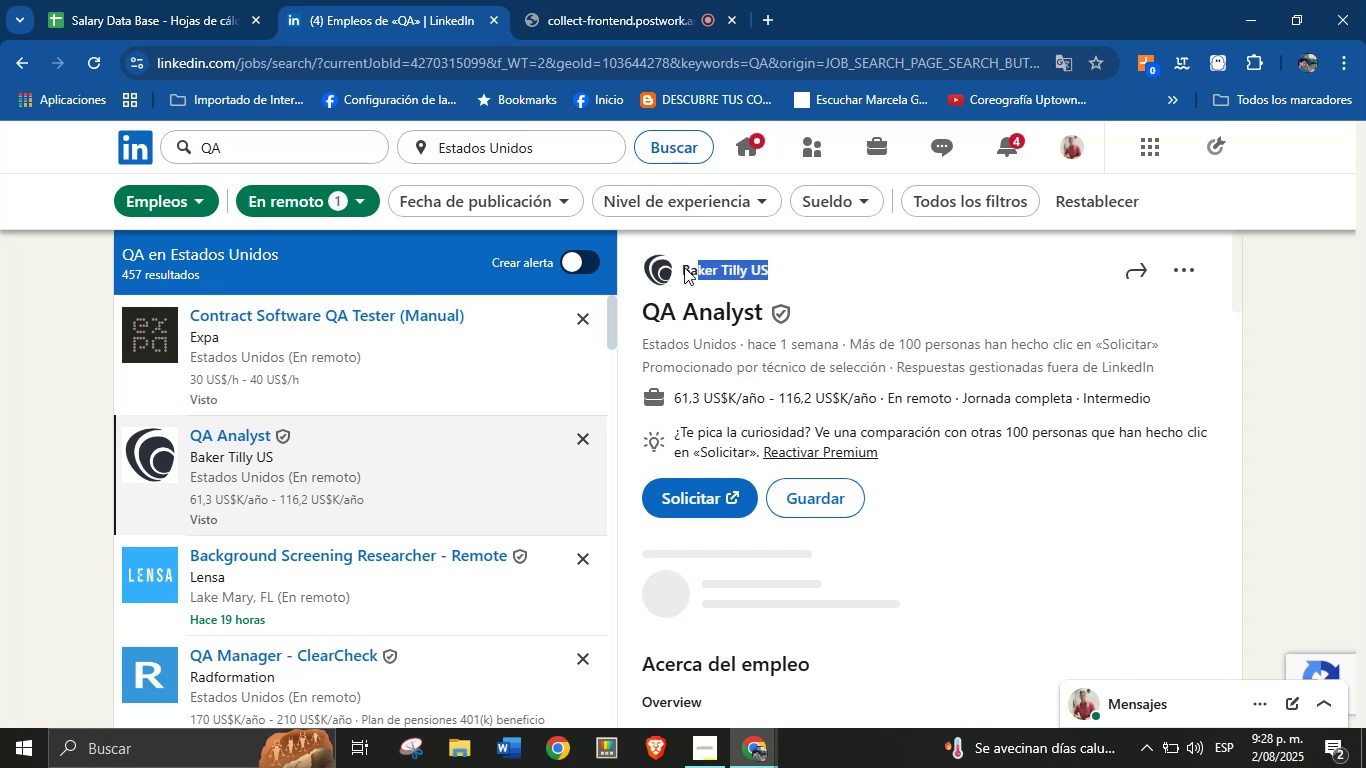 
left_click([804, 279])
 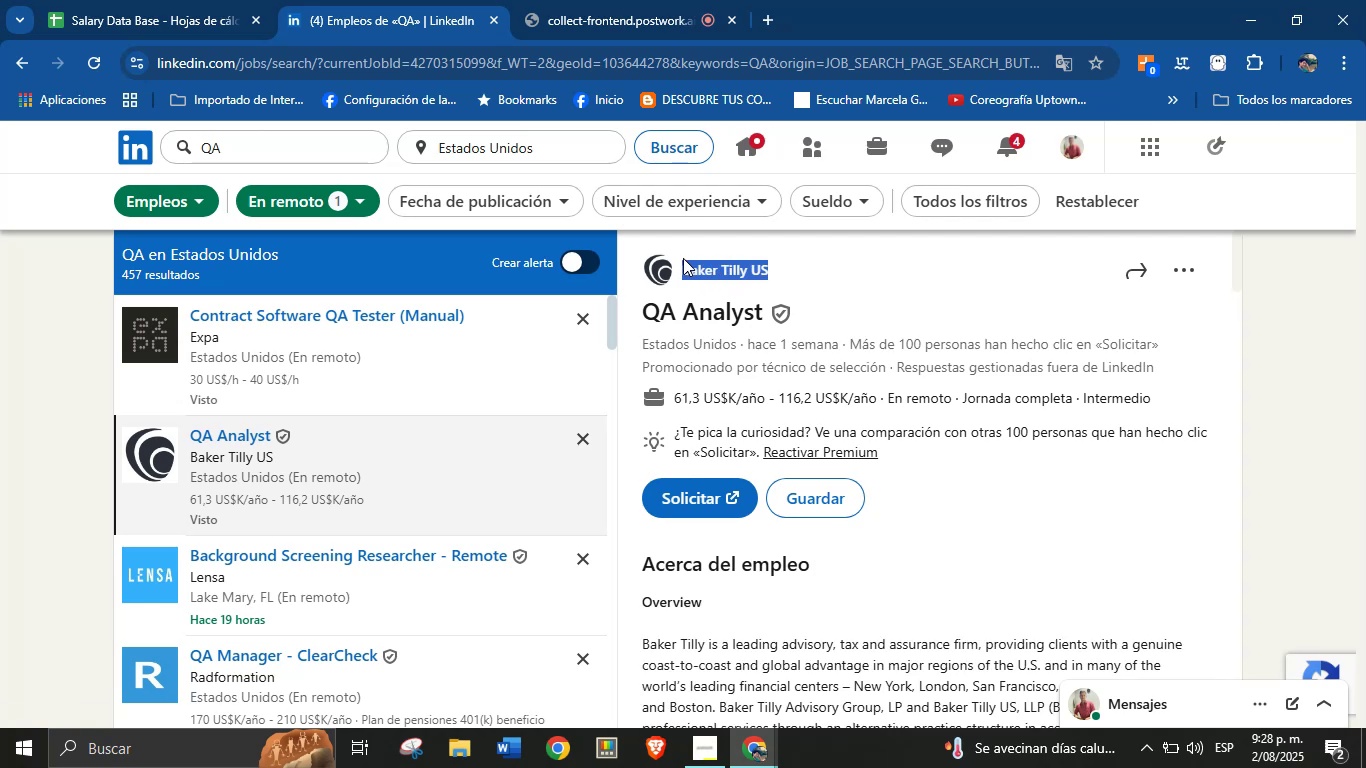 
key(Control+C)
 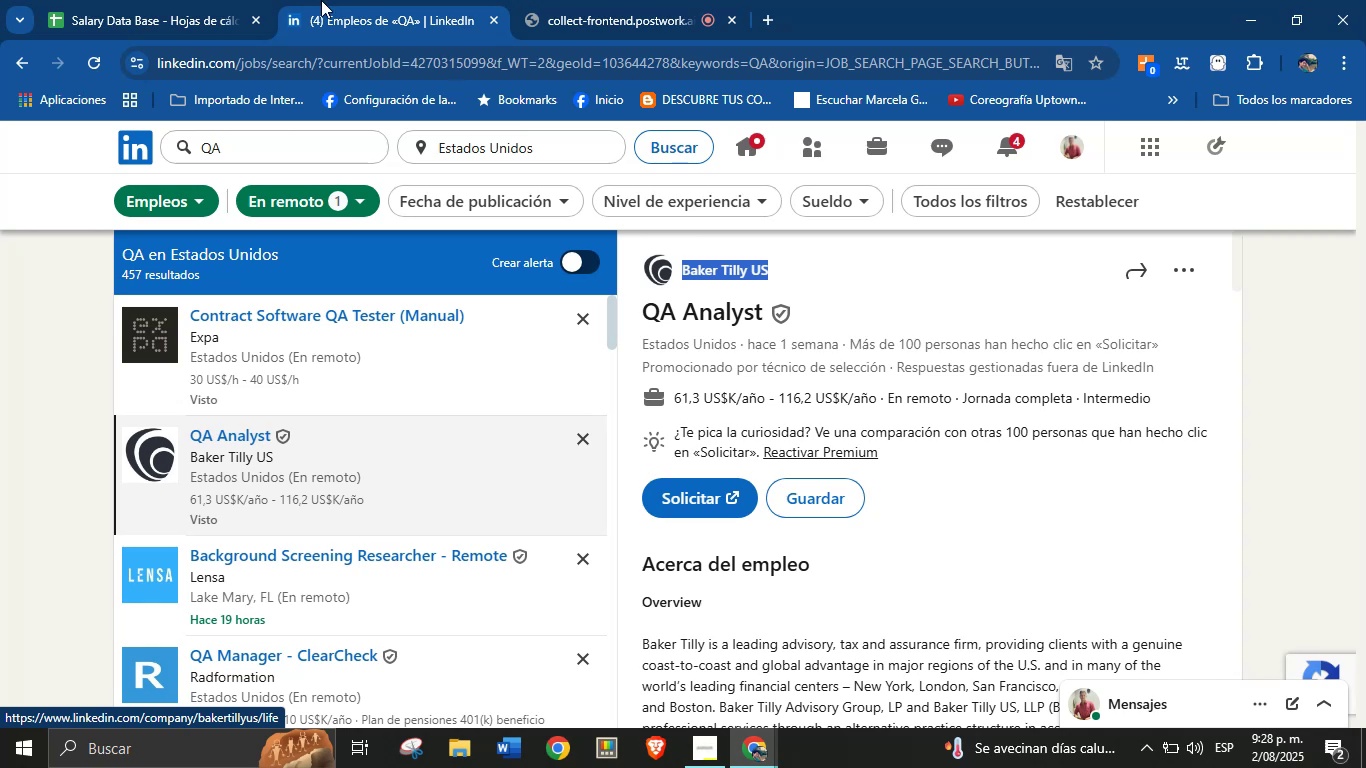 
left_click([266, 0])
 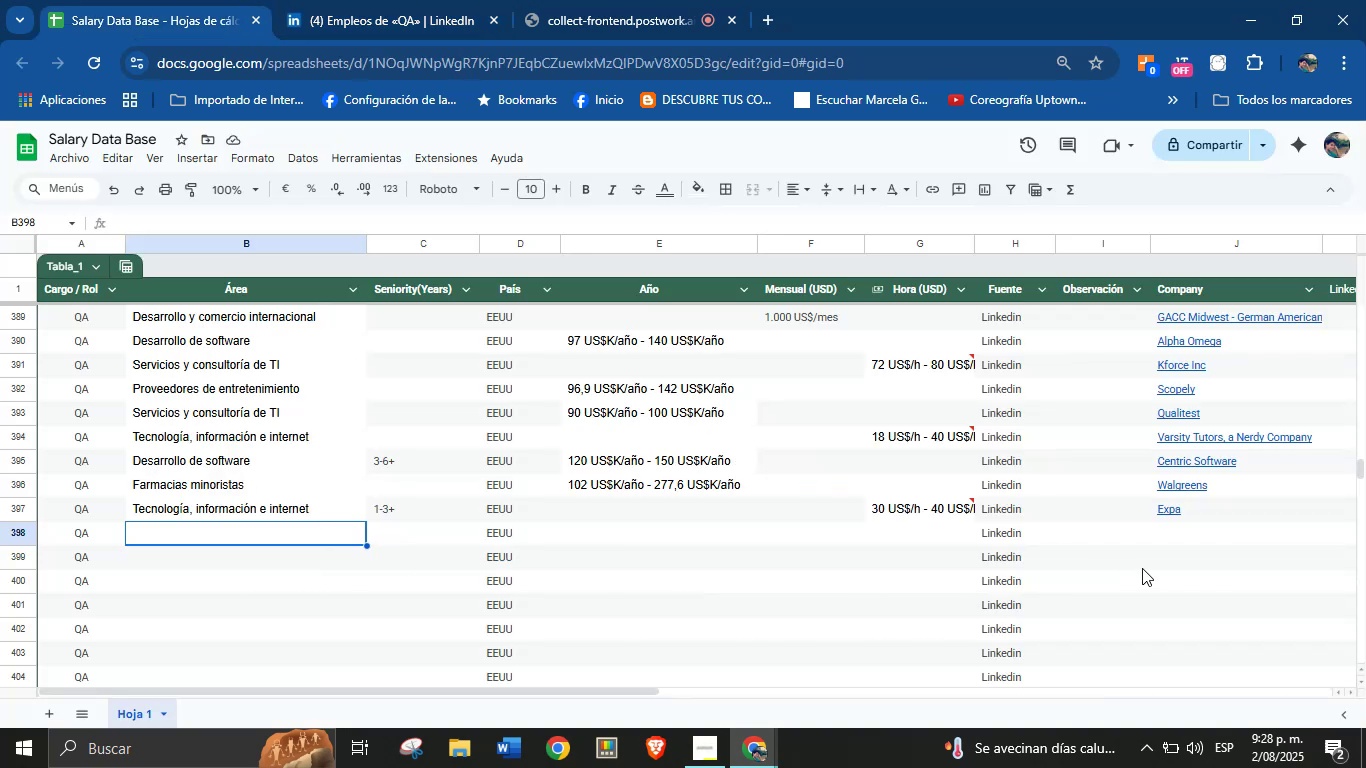 
left_click([1185, 539])
 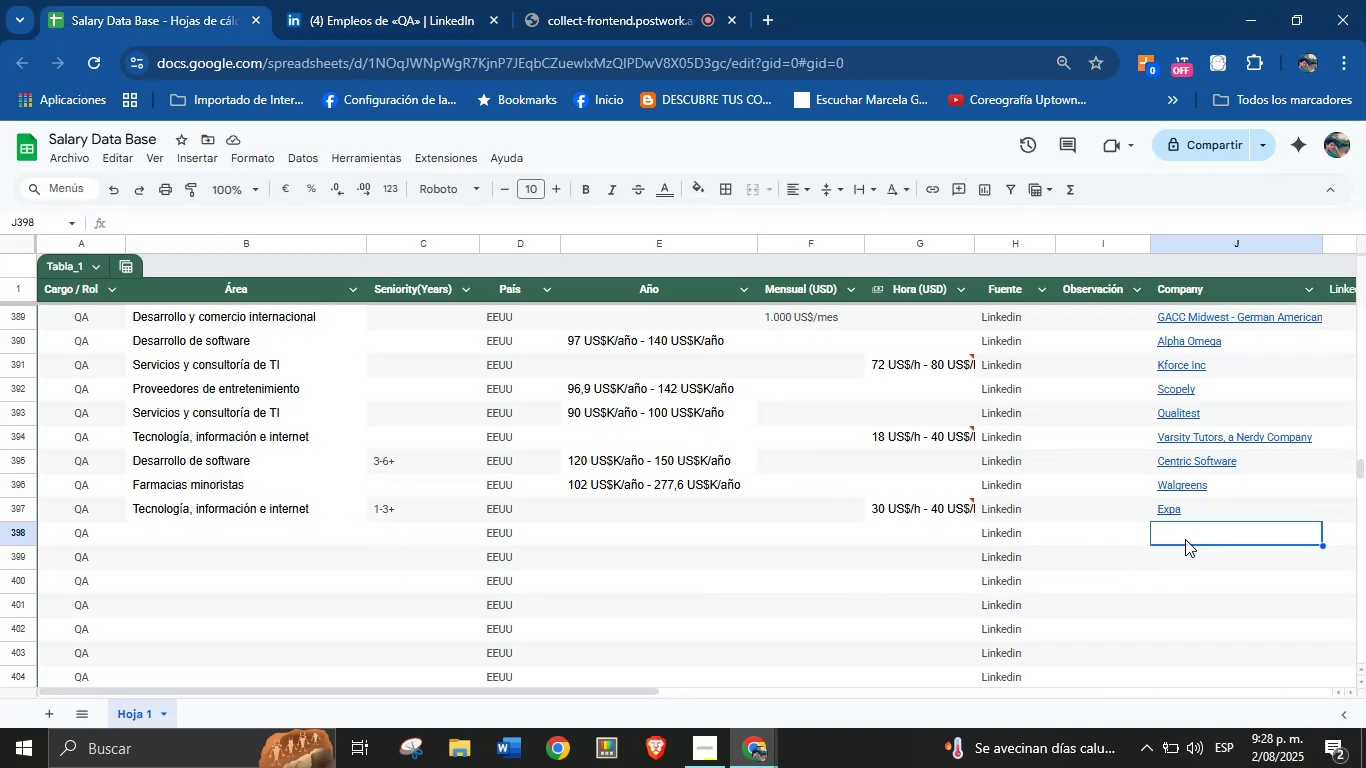 
key(Control+V)
 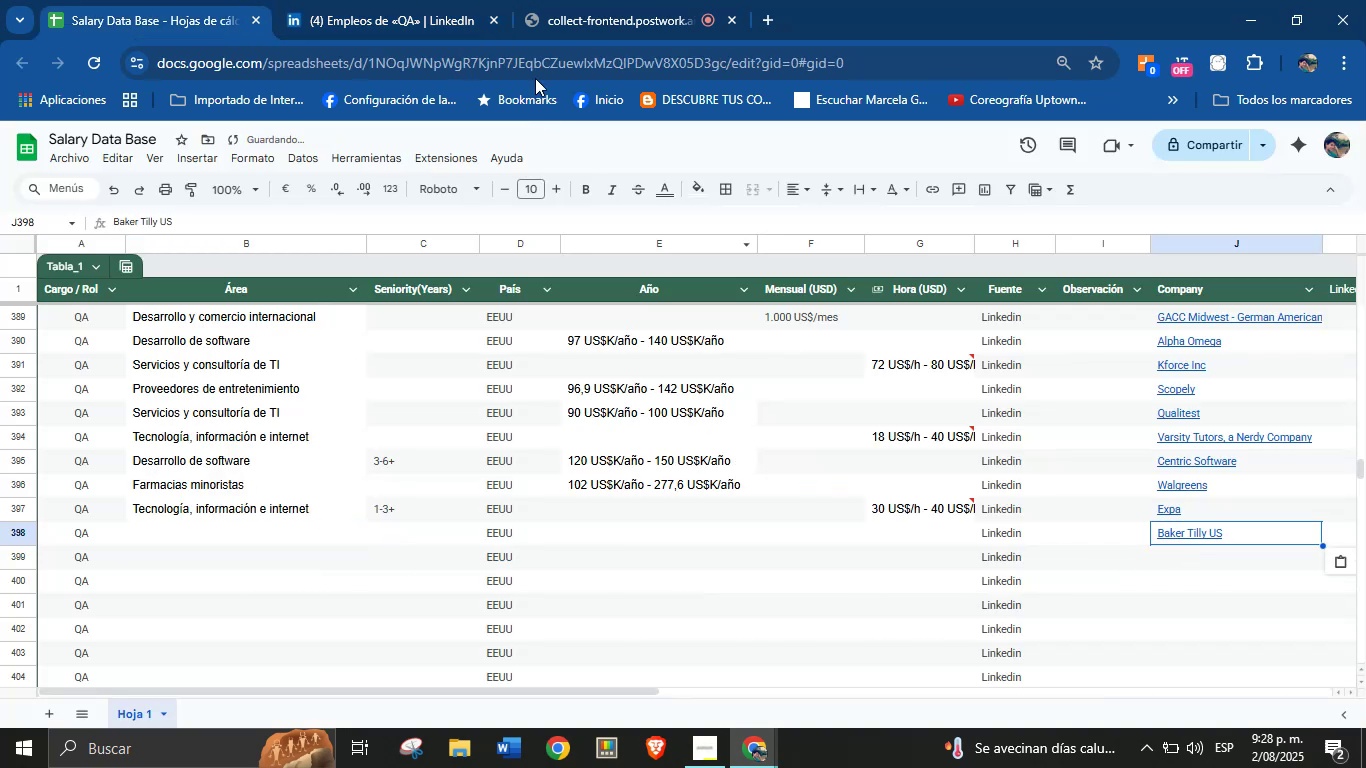 
left_click([405, 0])
 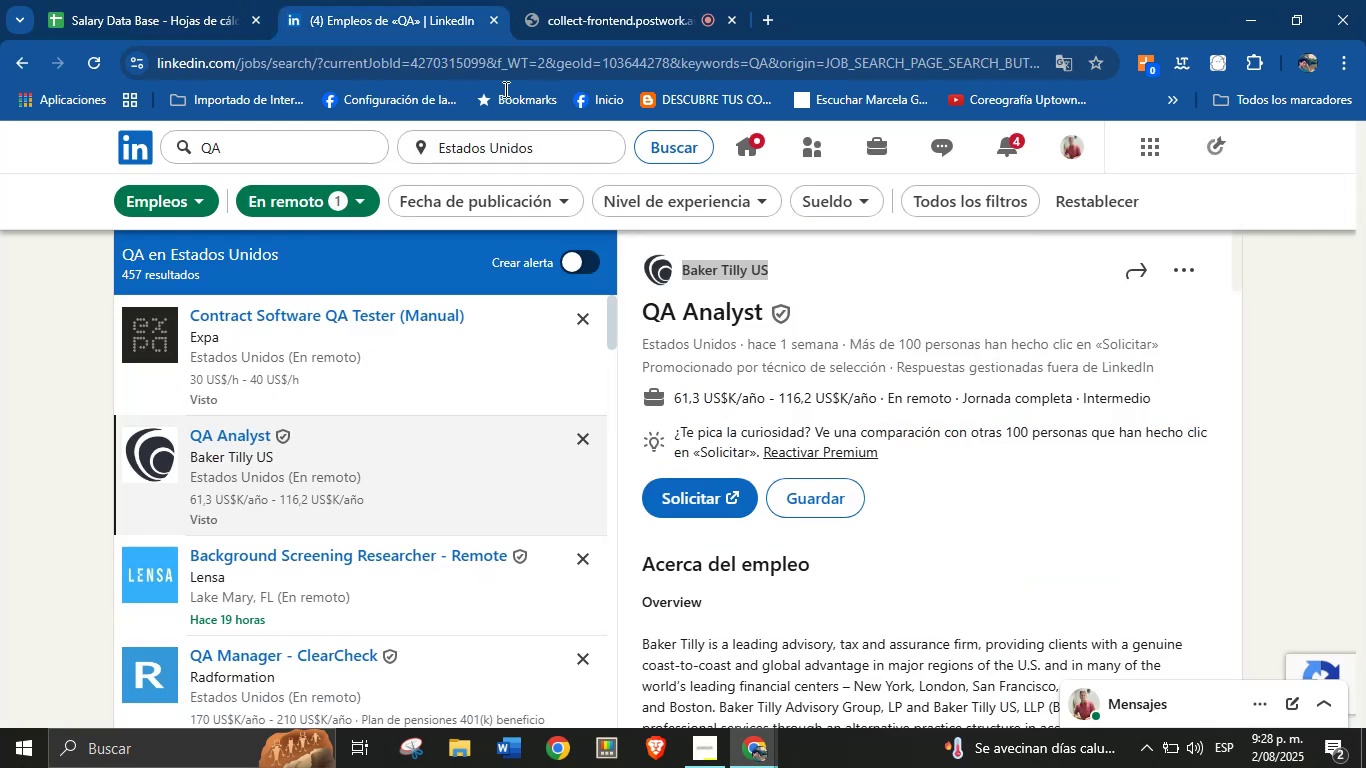 
scroll: coordinate [817, 511], scroll_direction: down, amount: 17.0
 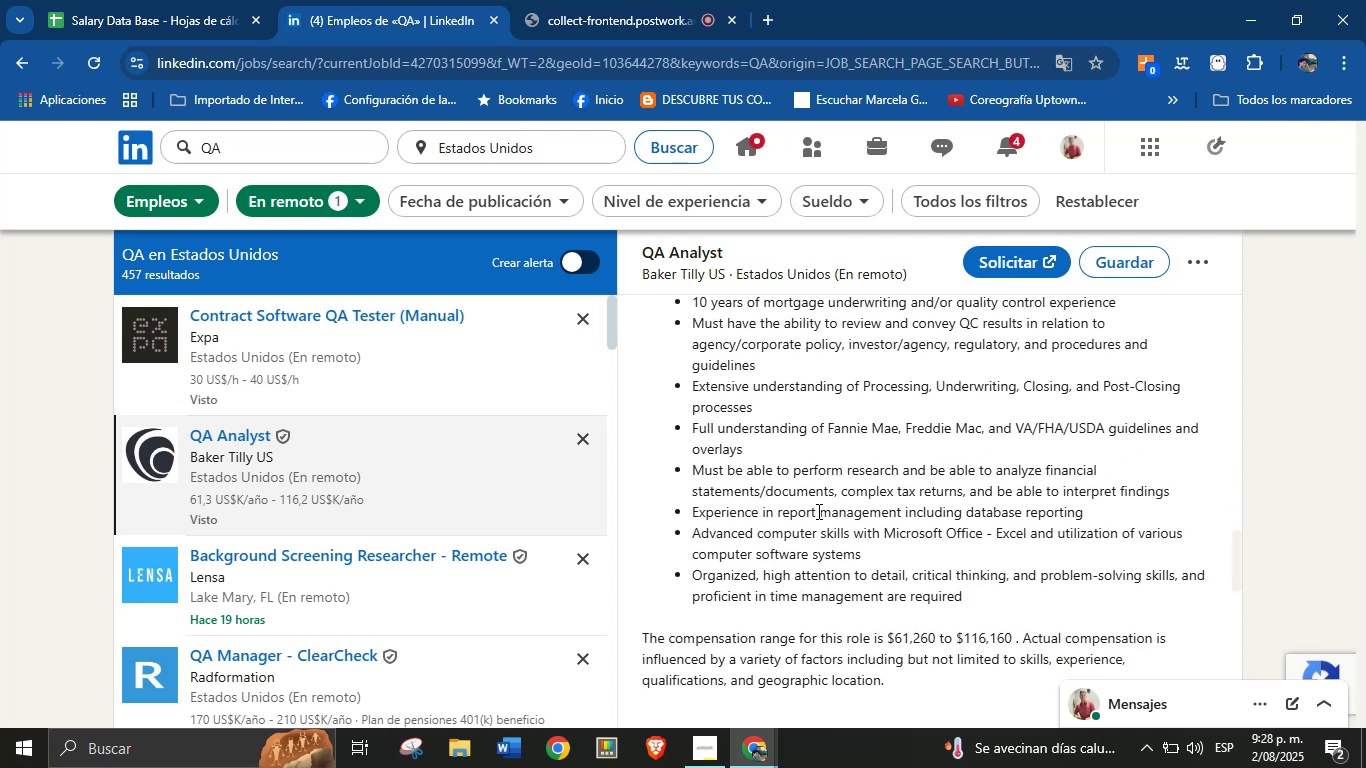 
scroll: coordinate [817, 511], scroll_direction: up, amount: 2.0
 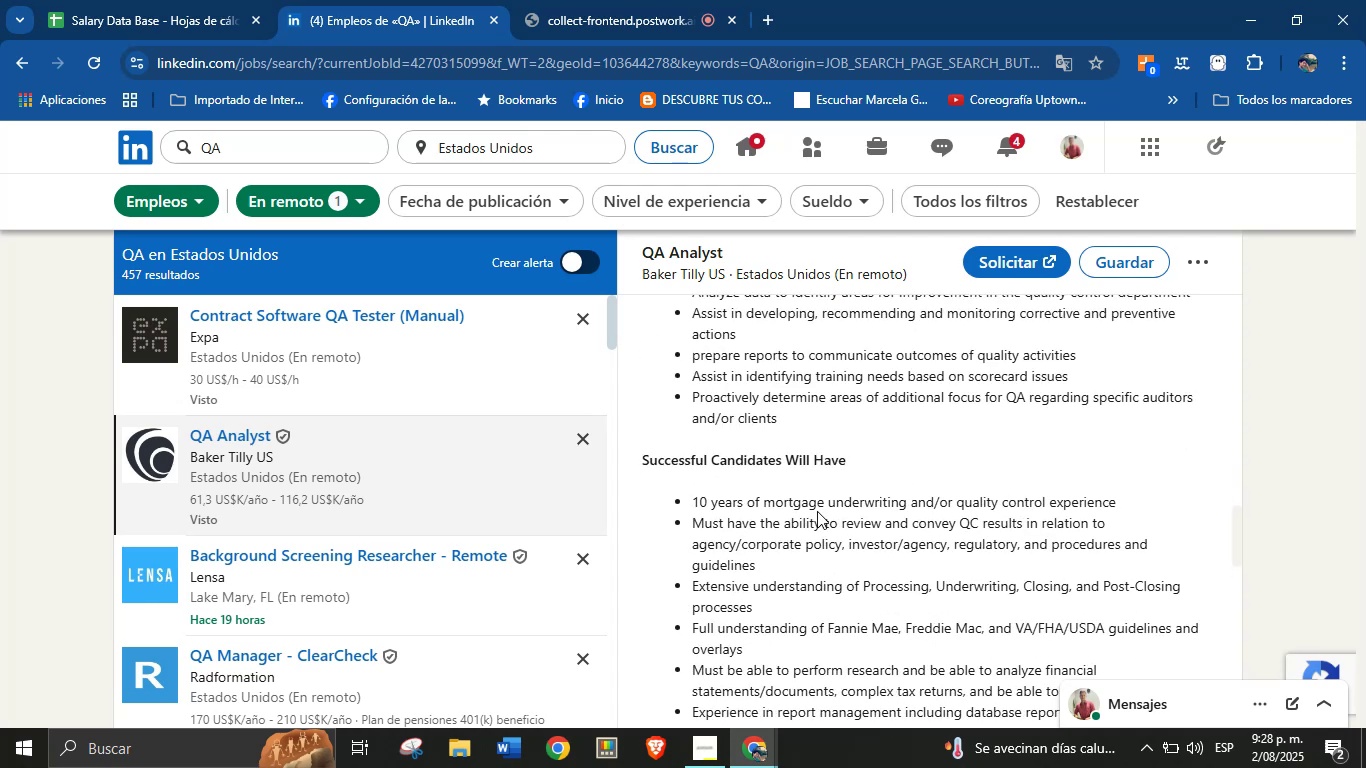 
scroll: coordinate [847, 511], scroll_direction: down, amount: 9.0
 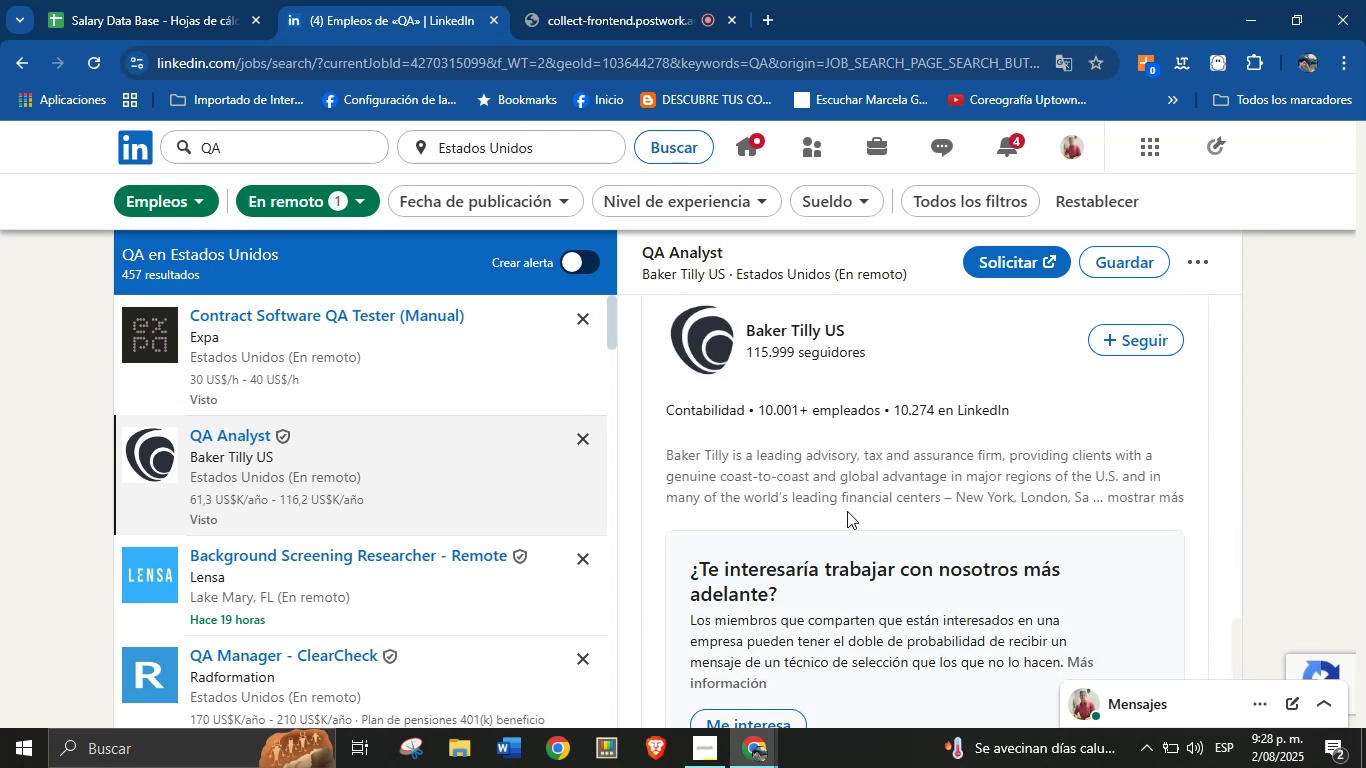 
scroll: coordinate [822, 504], scroll_direction: up, amount: 1.0
 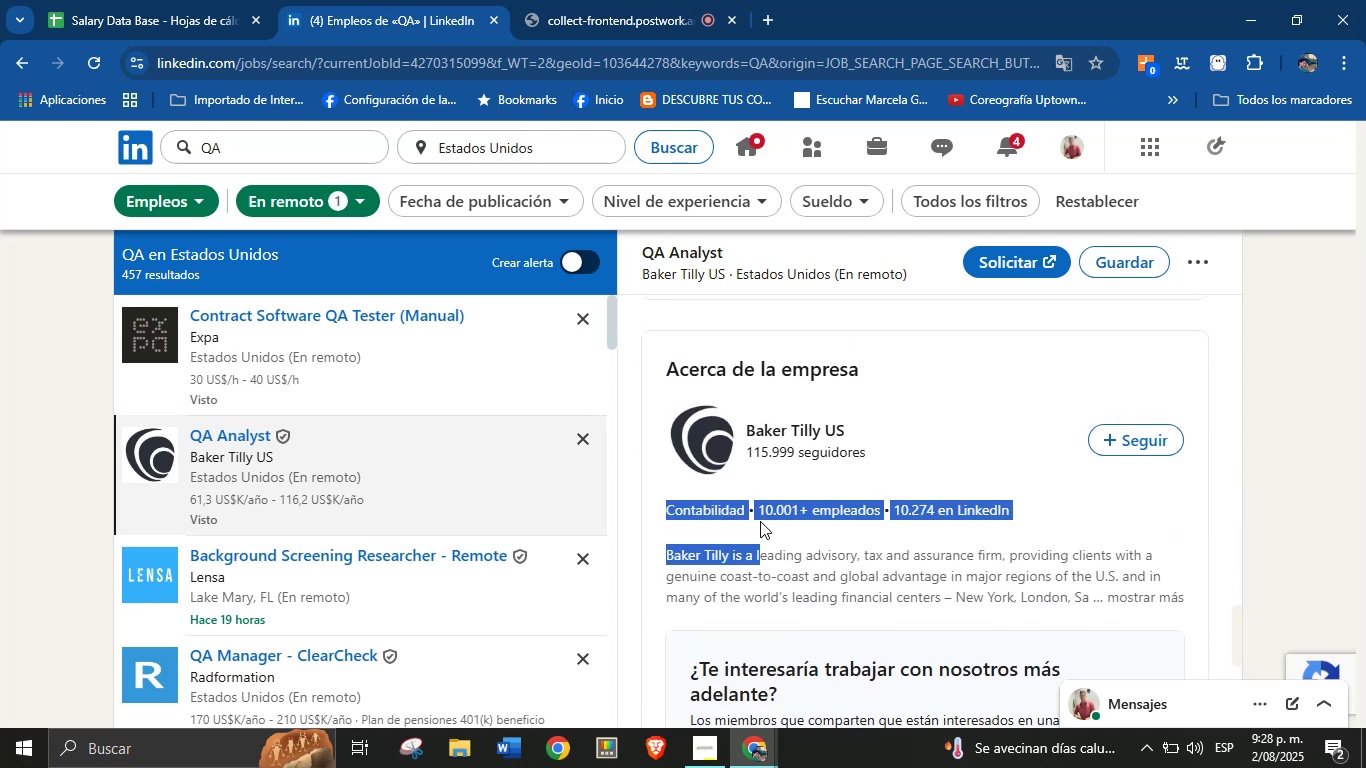 
key(Control+C)
 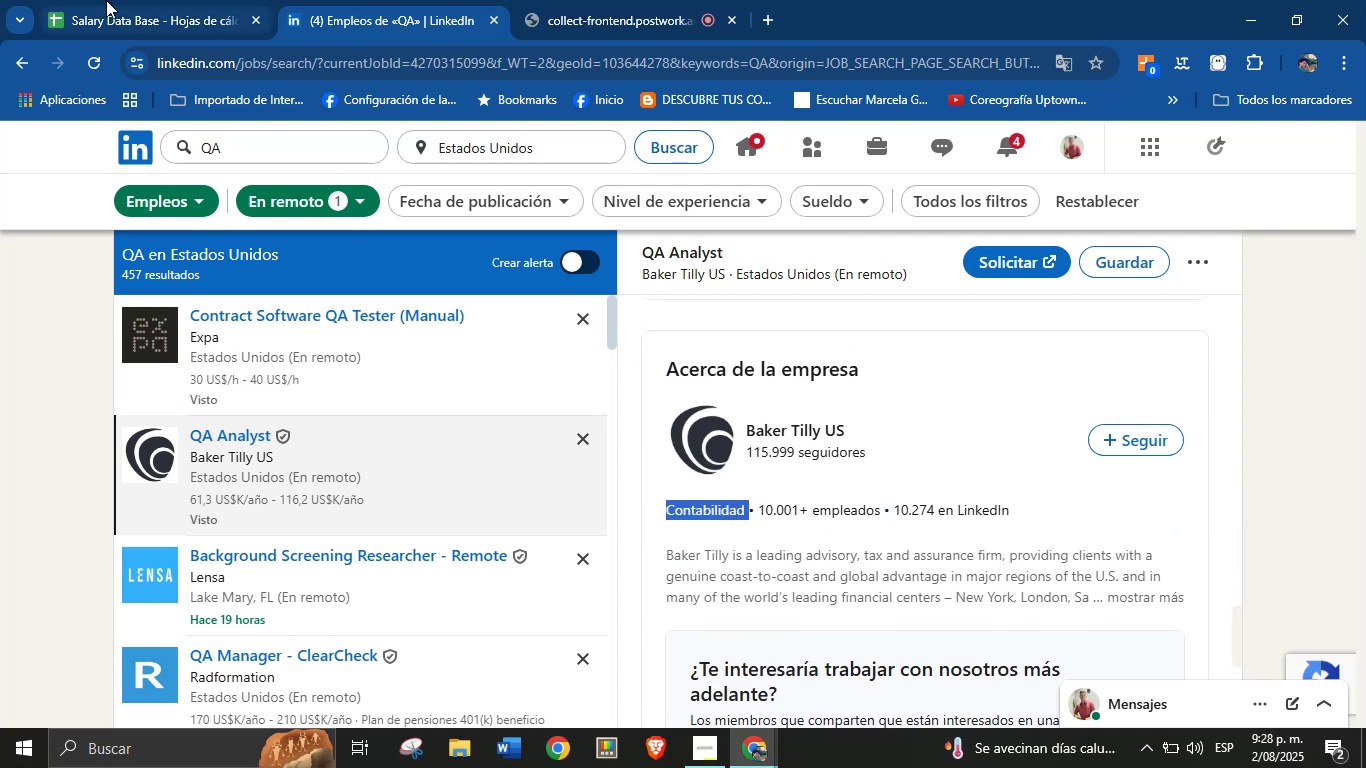 
left_click([234, 0])
 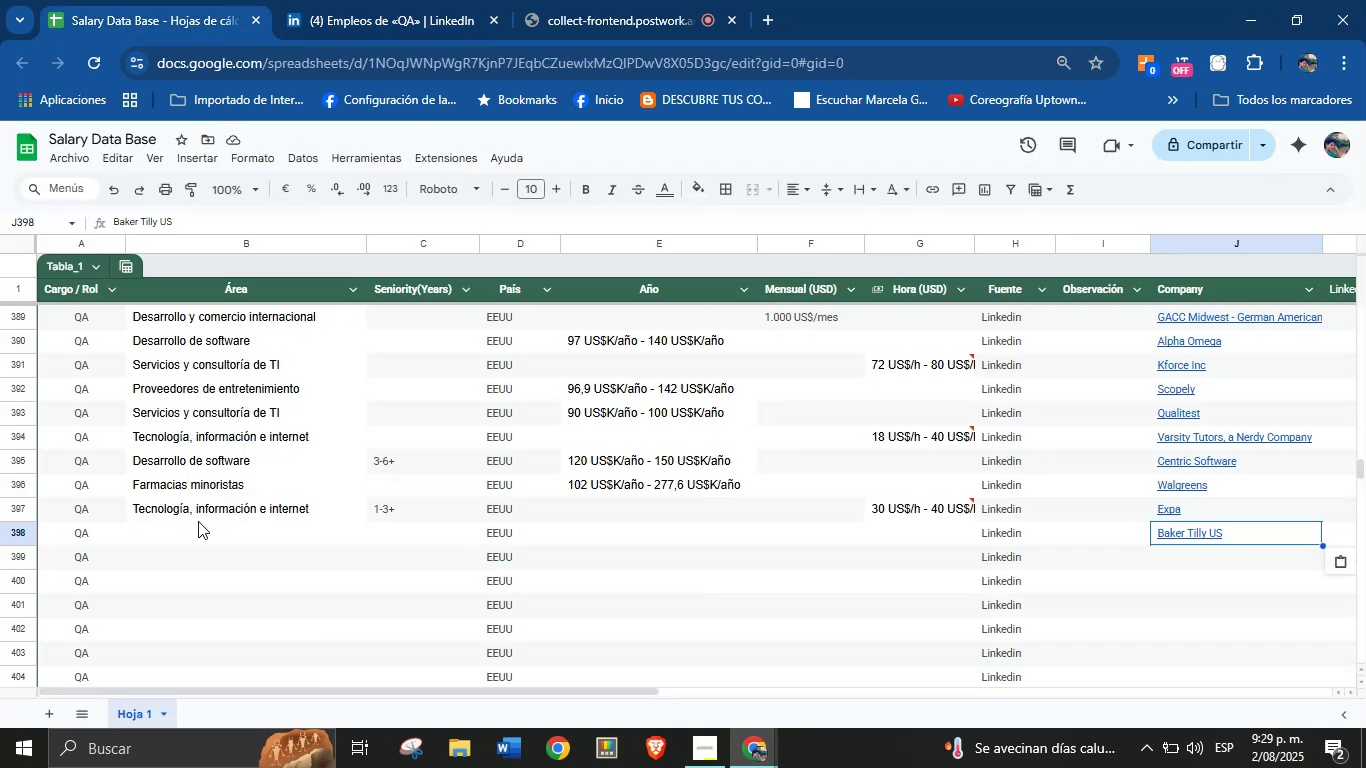 
left_click([201, 534])
 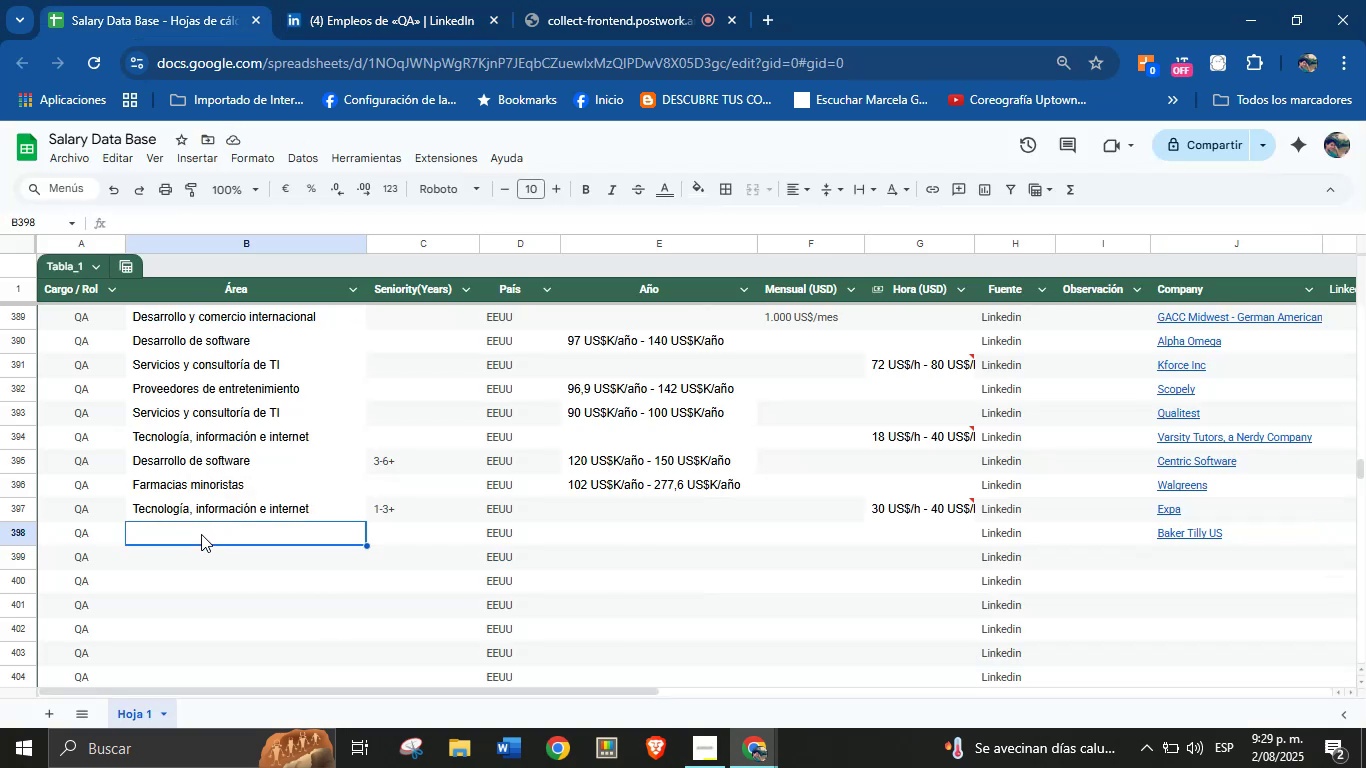 
key(Control+V)
 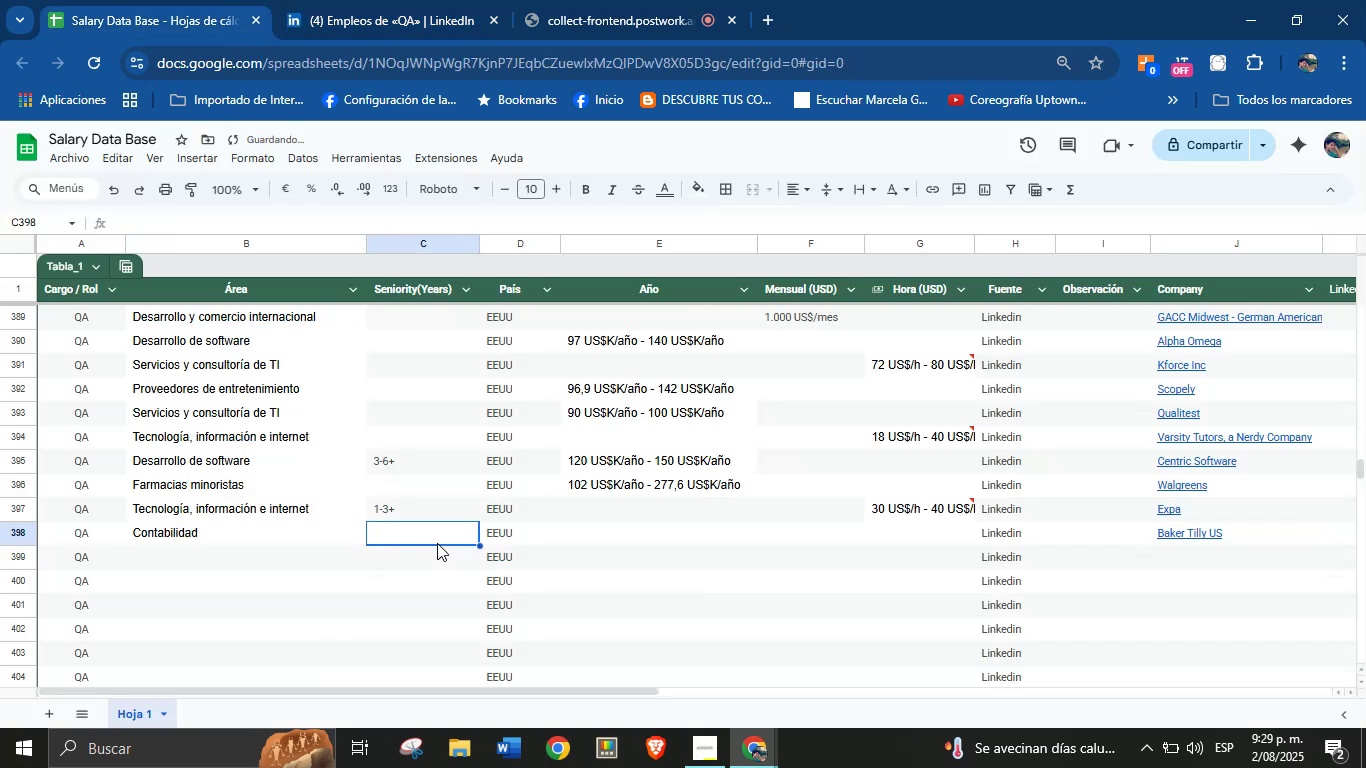 
type(10=)
 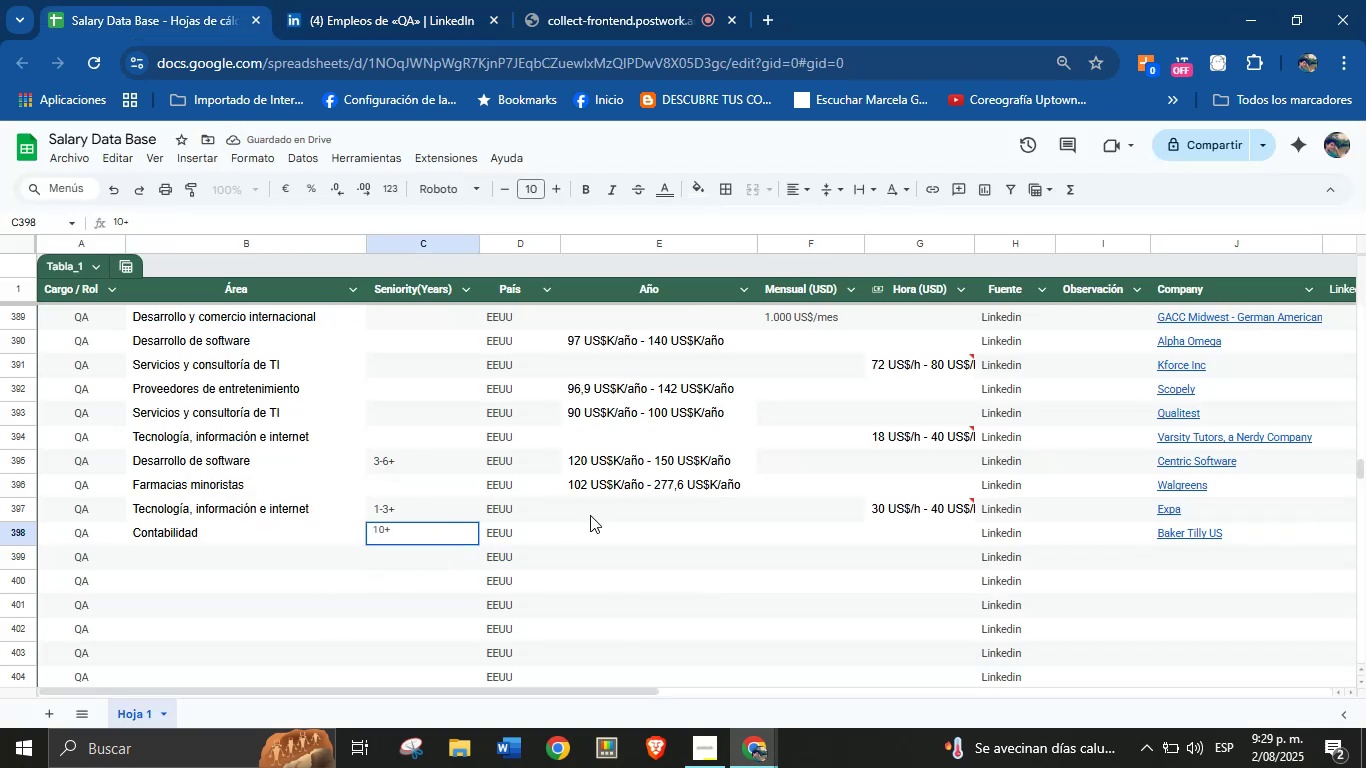 
left_click([604, 540])
 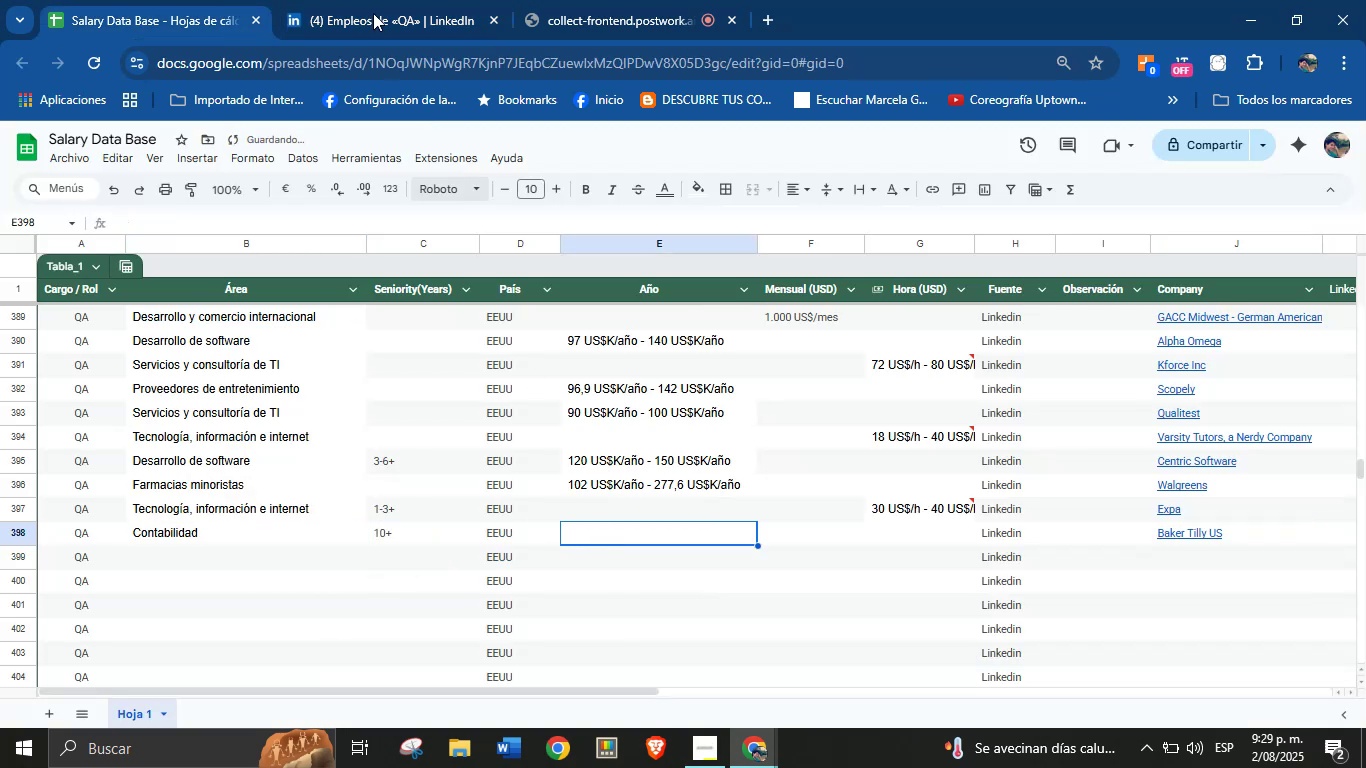 
left_click([368, 0])
 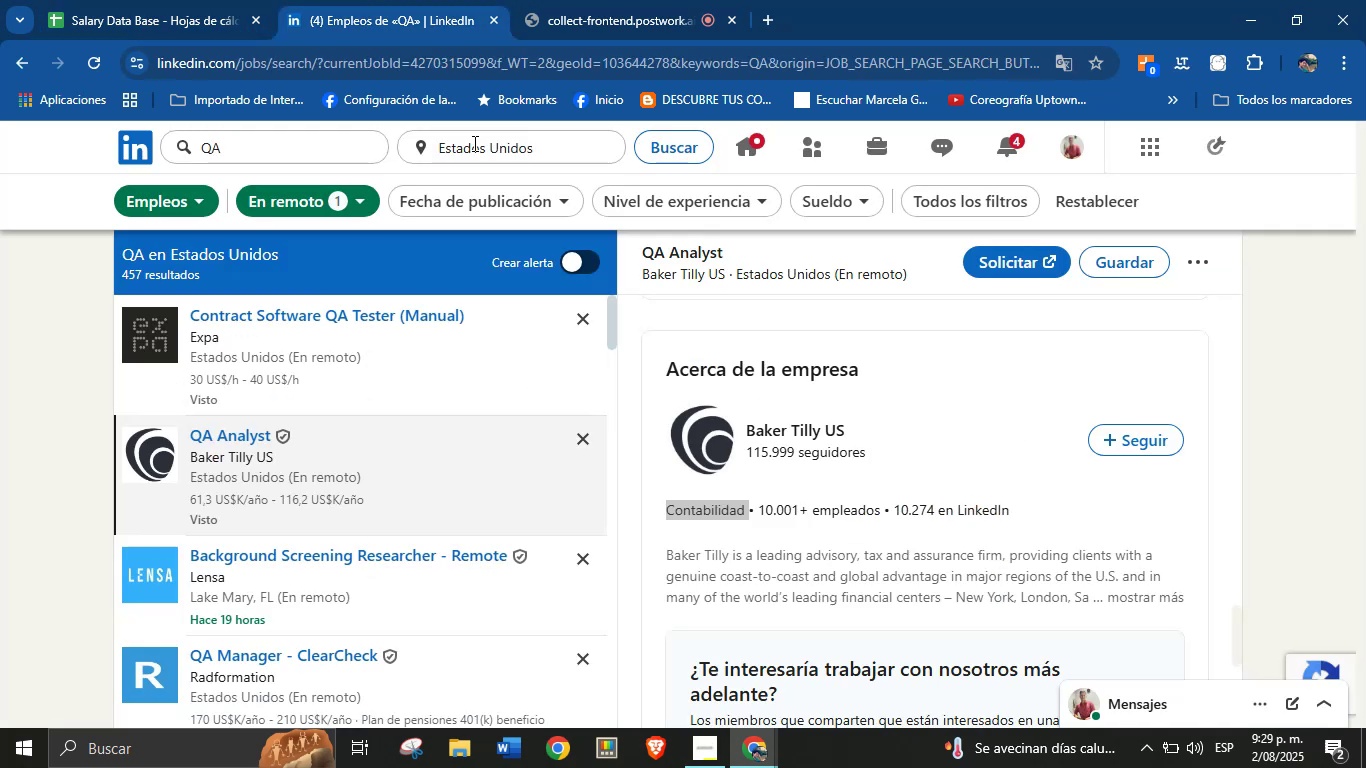 
scroll: coordinate [730, 405], scroll_direction: up, amount: 31.0
 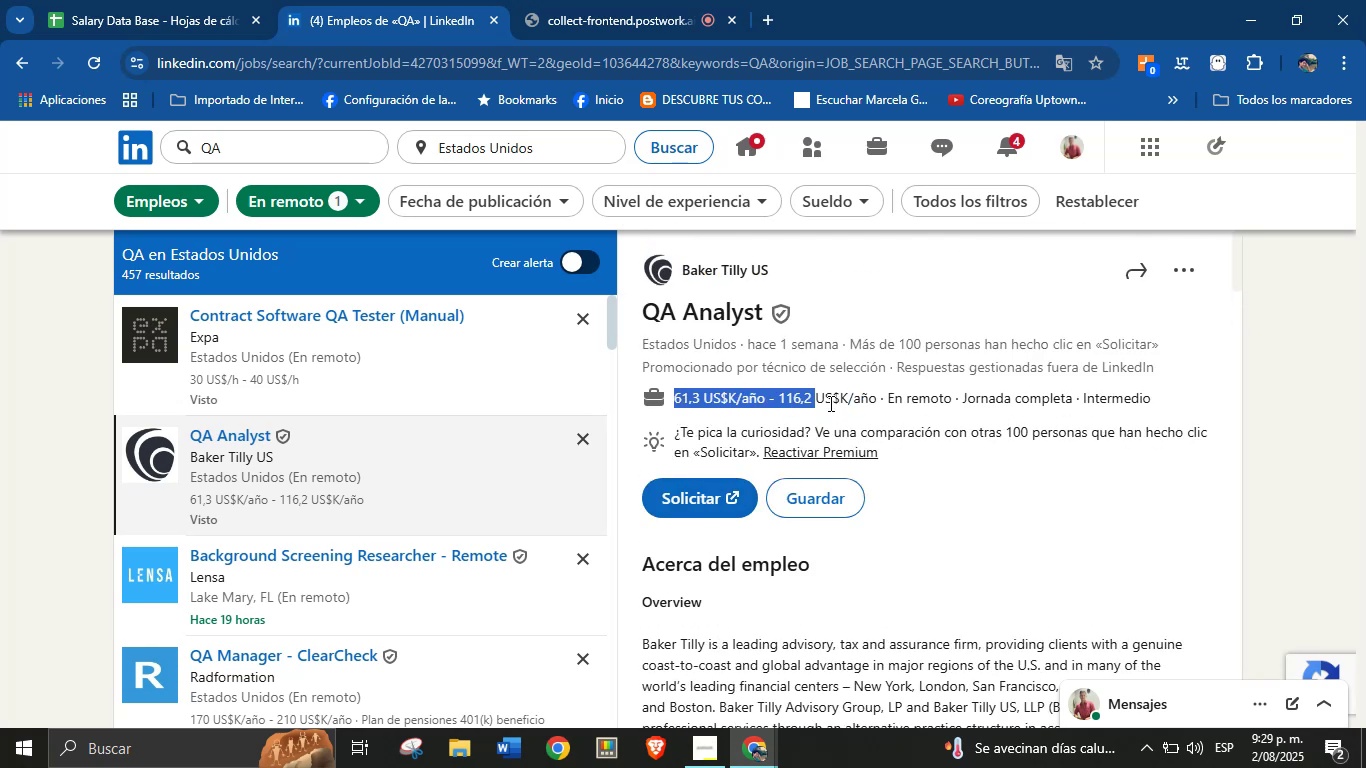 
key(Control+C)
 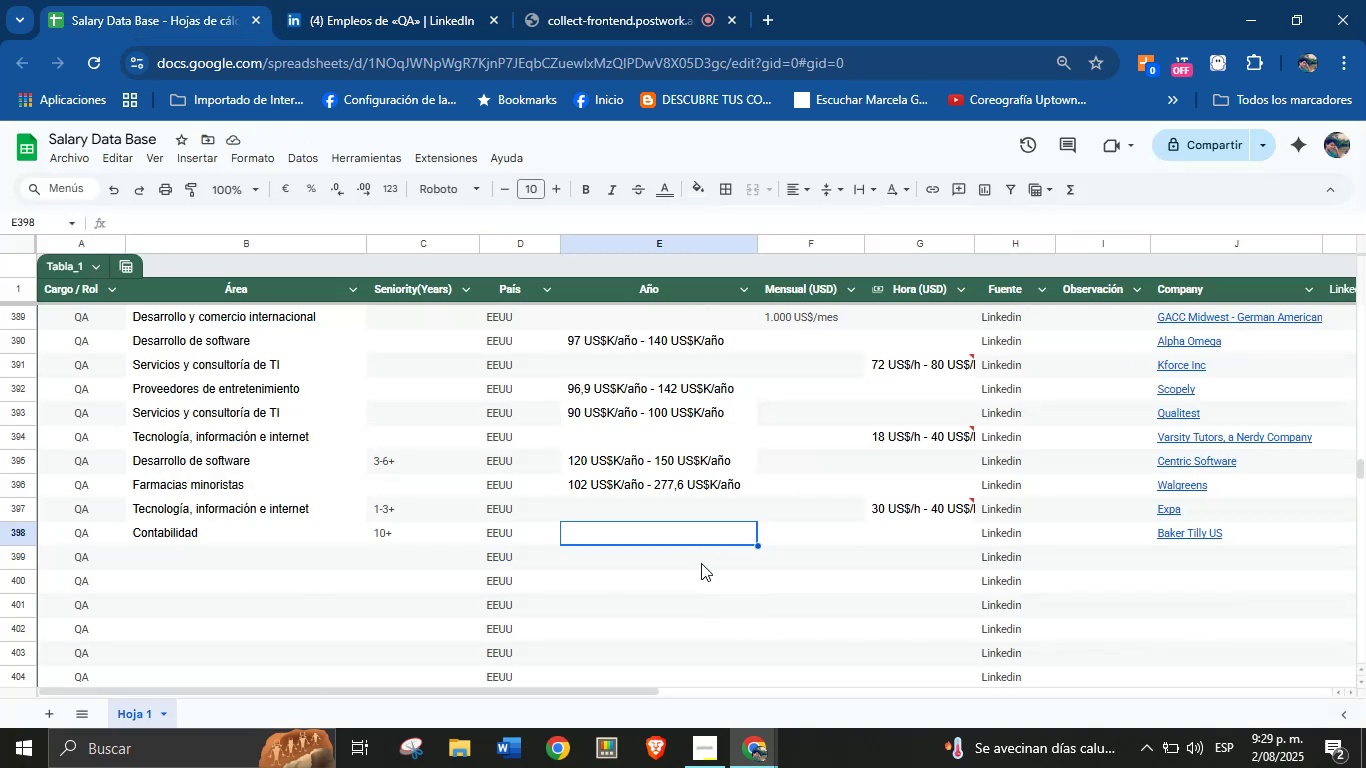 
key(Control+V)
 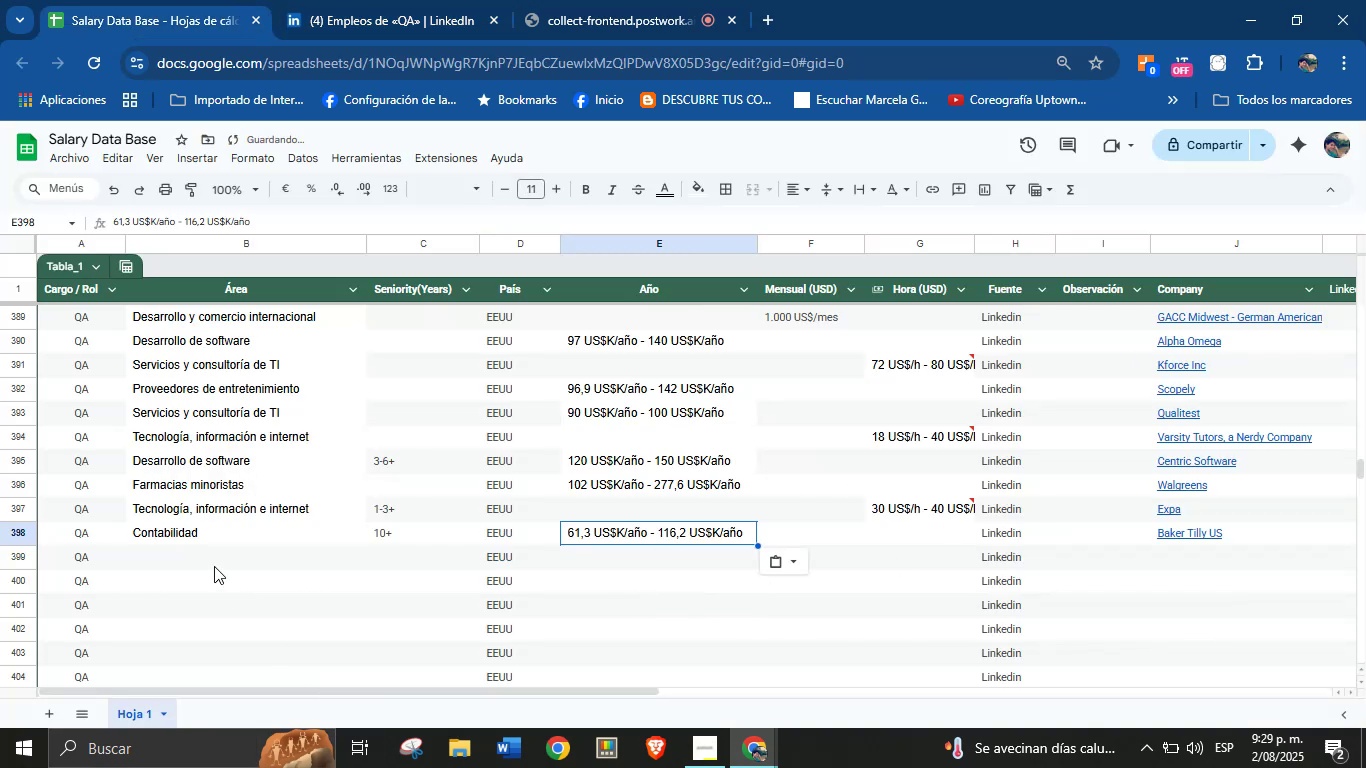 
left_click([386, 0])
 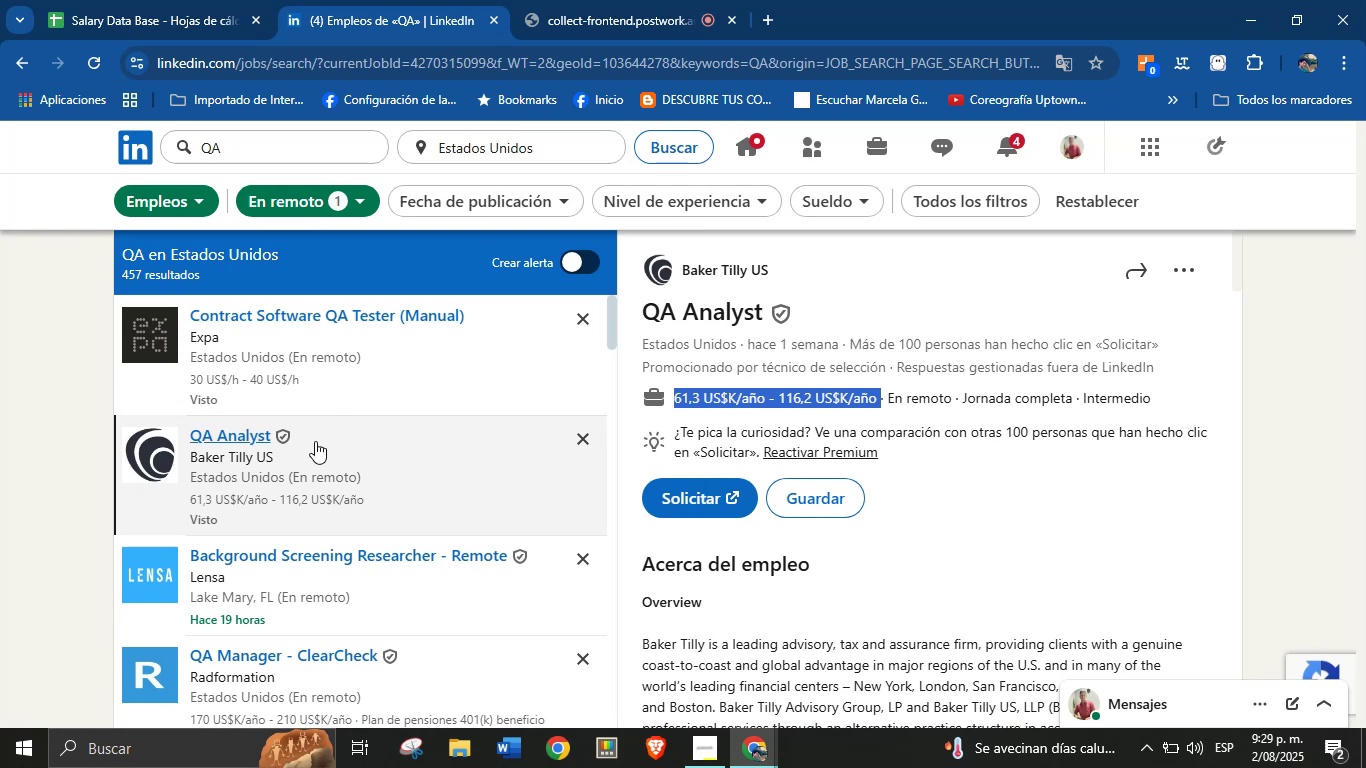 
scroll: coordinate [293, 483], scroll_direction: down, amount: 2.0
 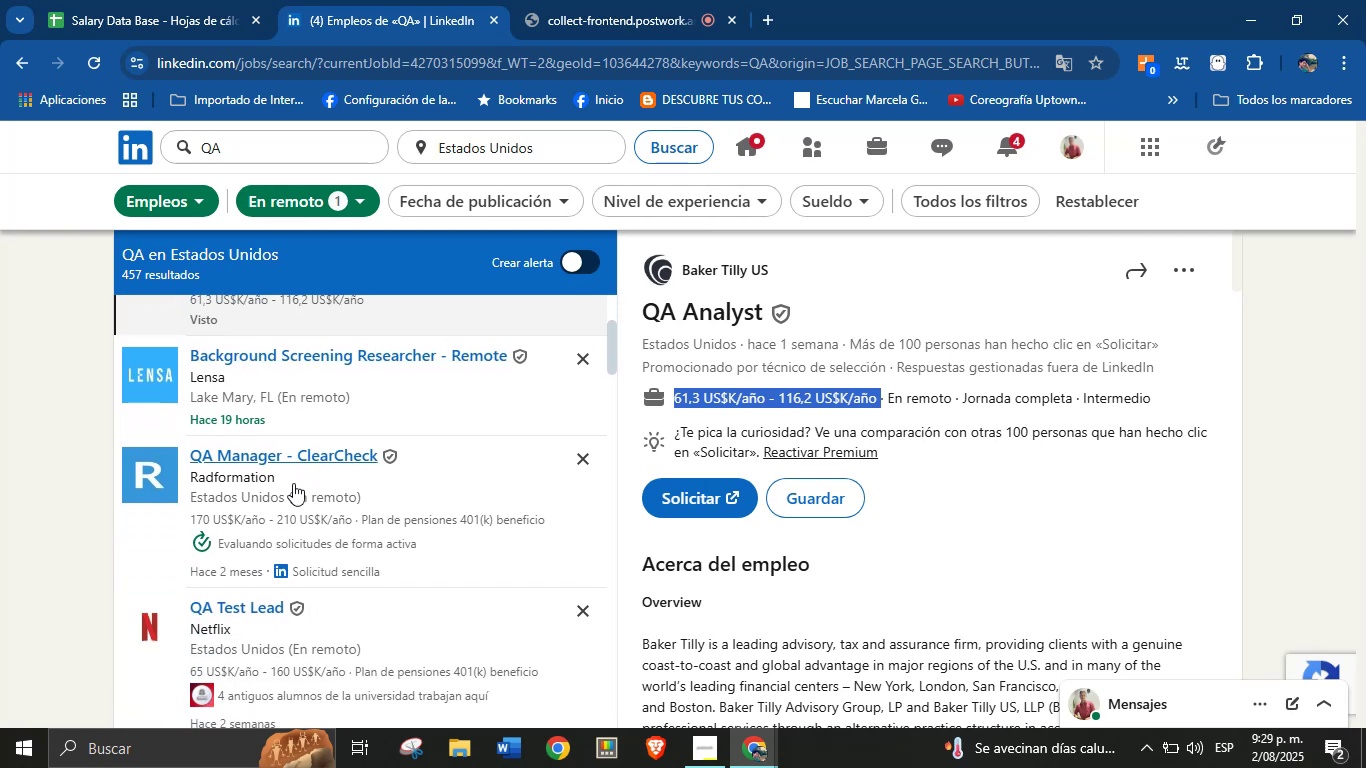 
left_click([308, 461])
 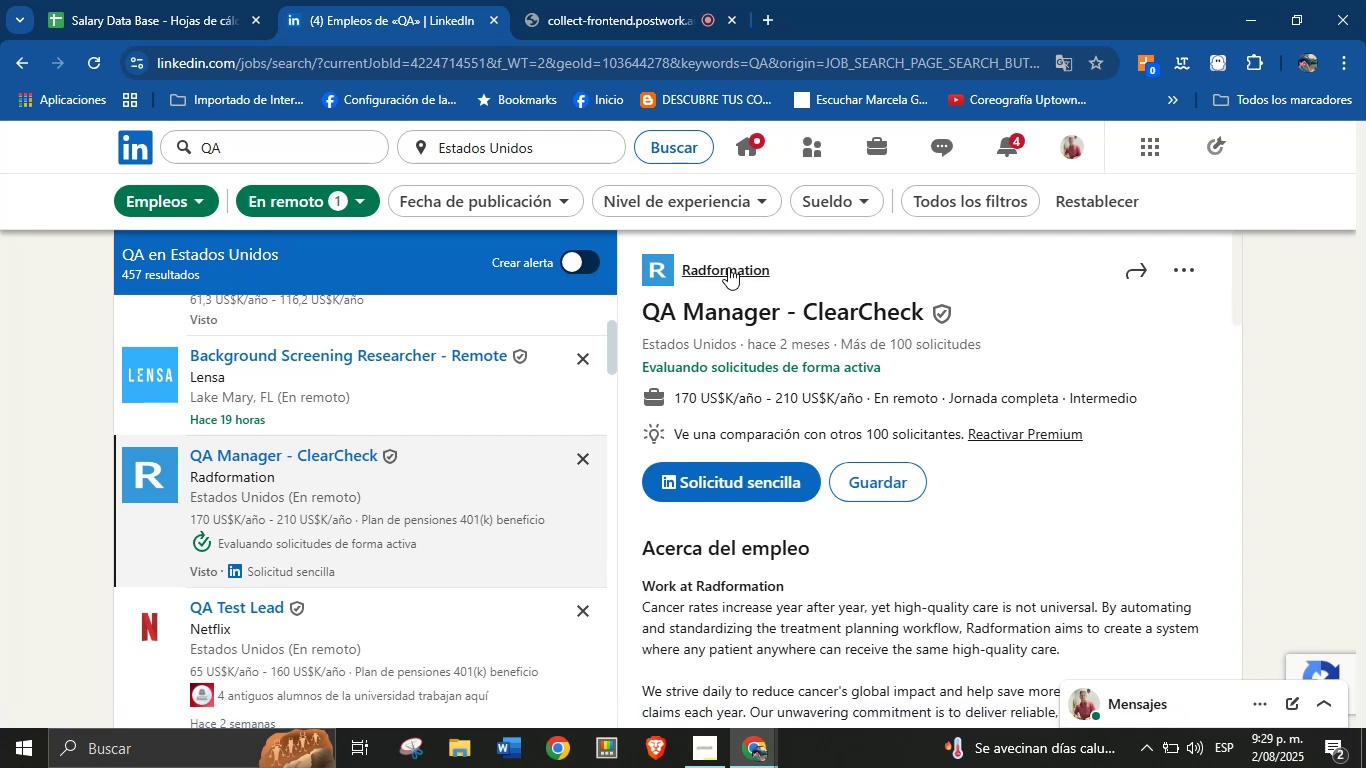 
wait(8.42)
 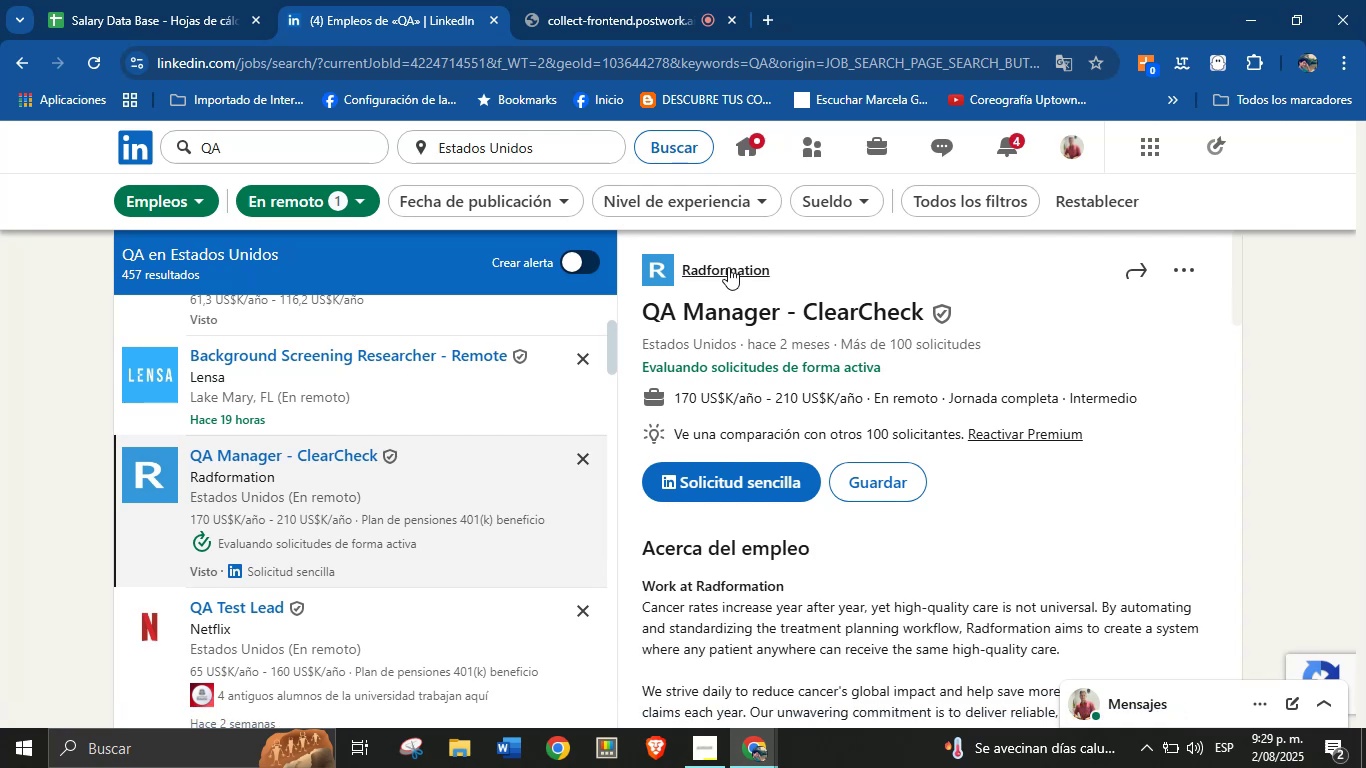 
left_click([811, 271])
 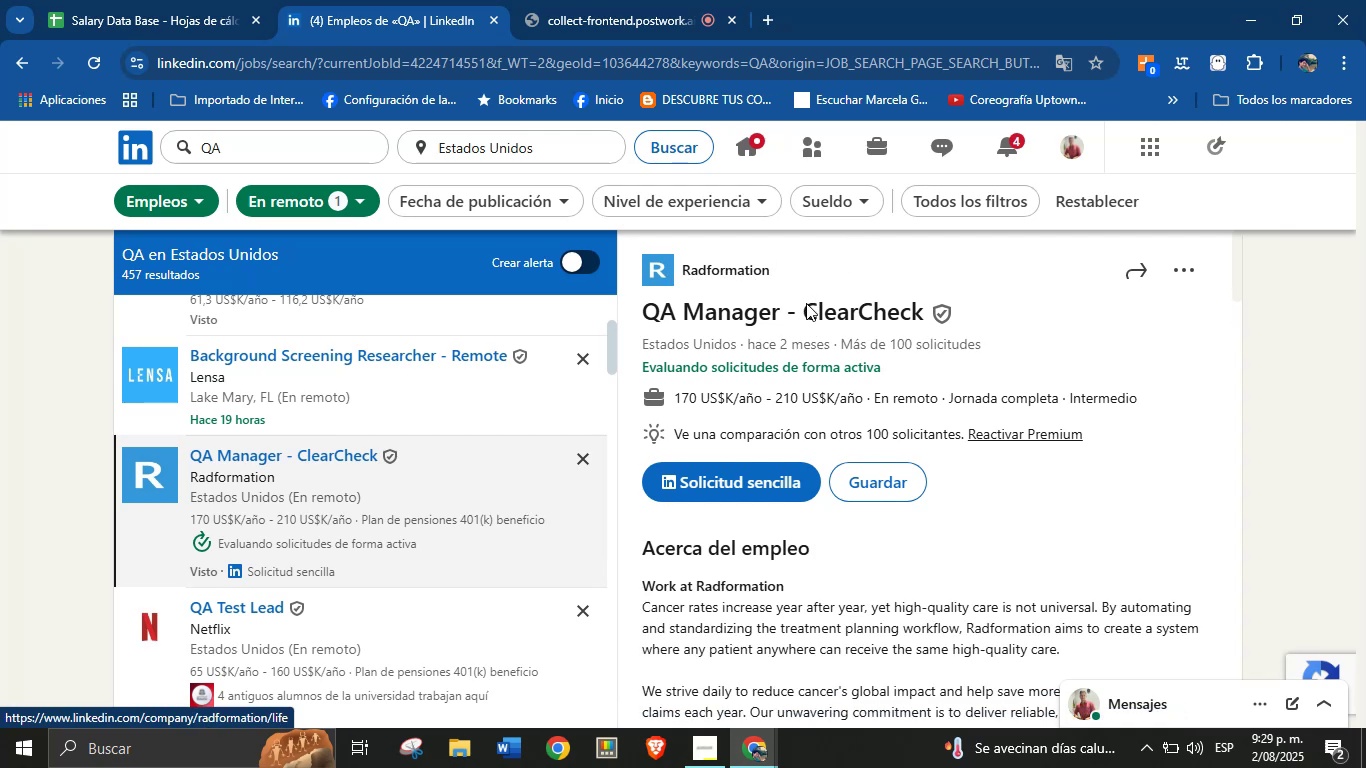 
left_click([780, 266])
 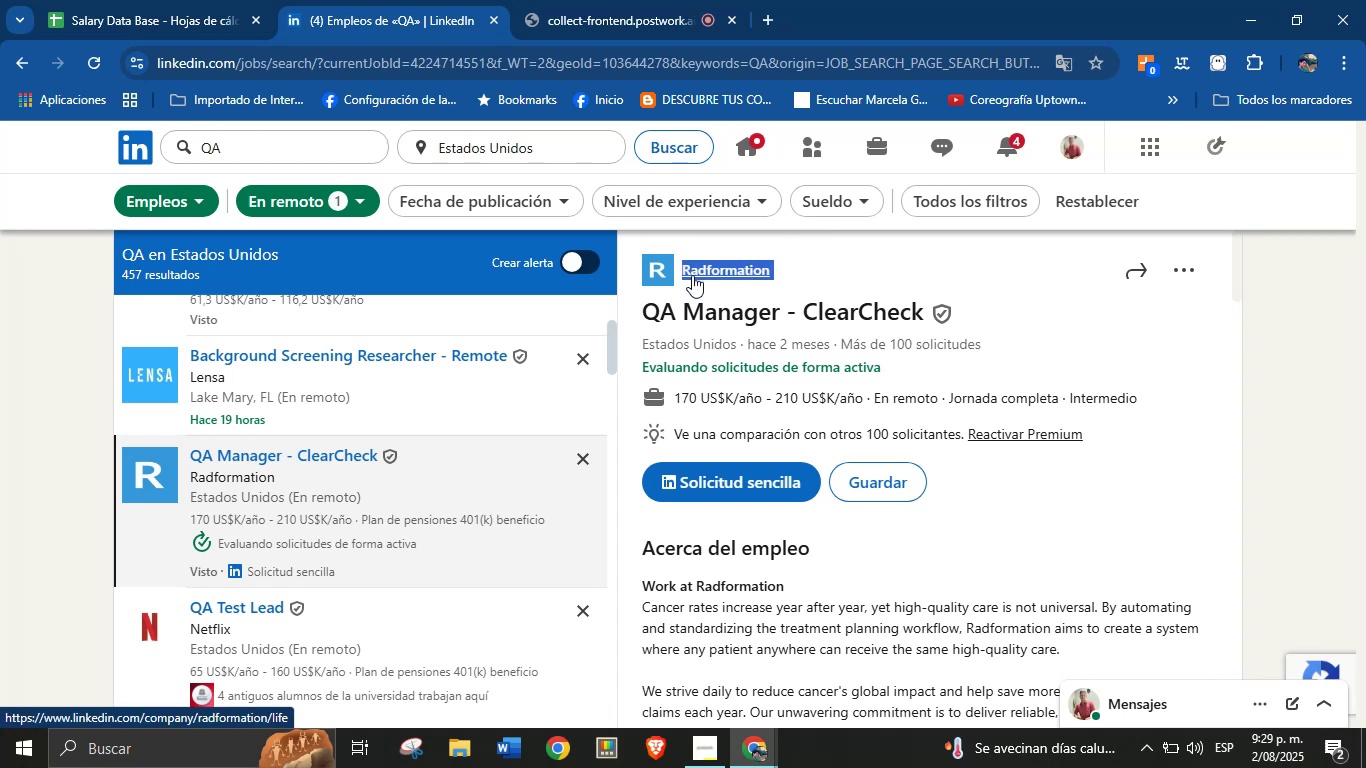 
key(Control+C)
 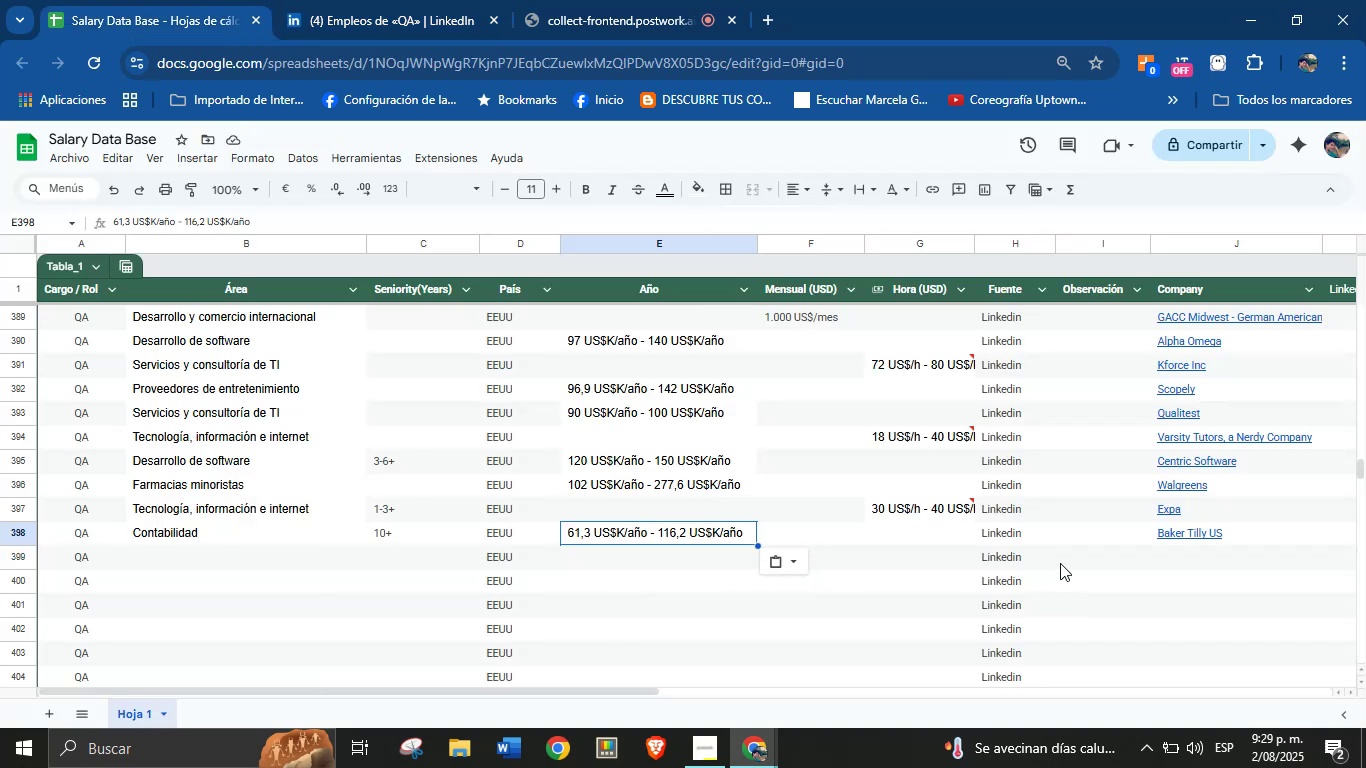 
key(Control+V)
 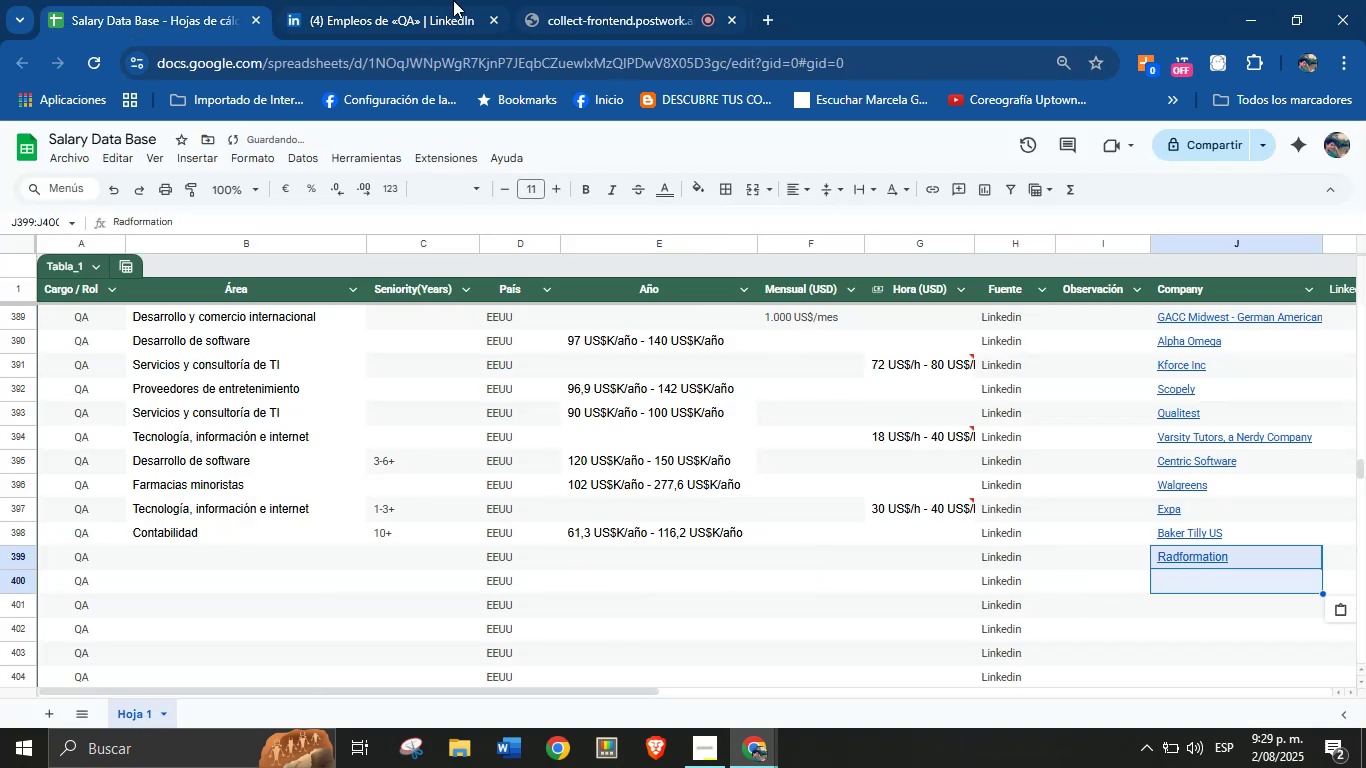 
scroll: coordinate [862, 540], scroll_direction: down, amount: 36.0
 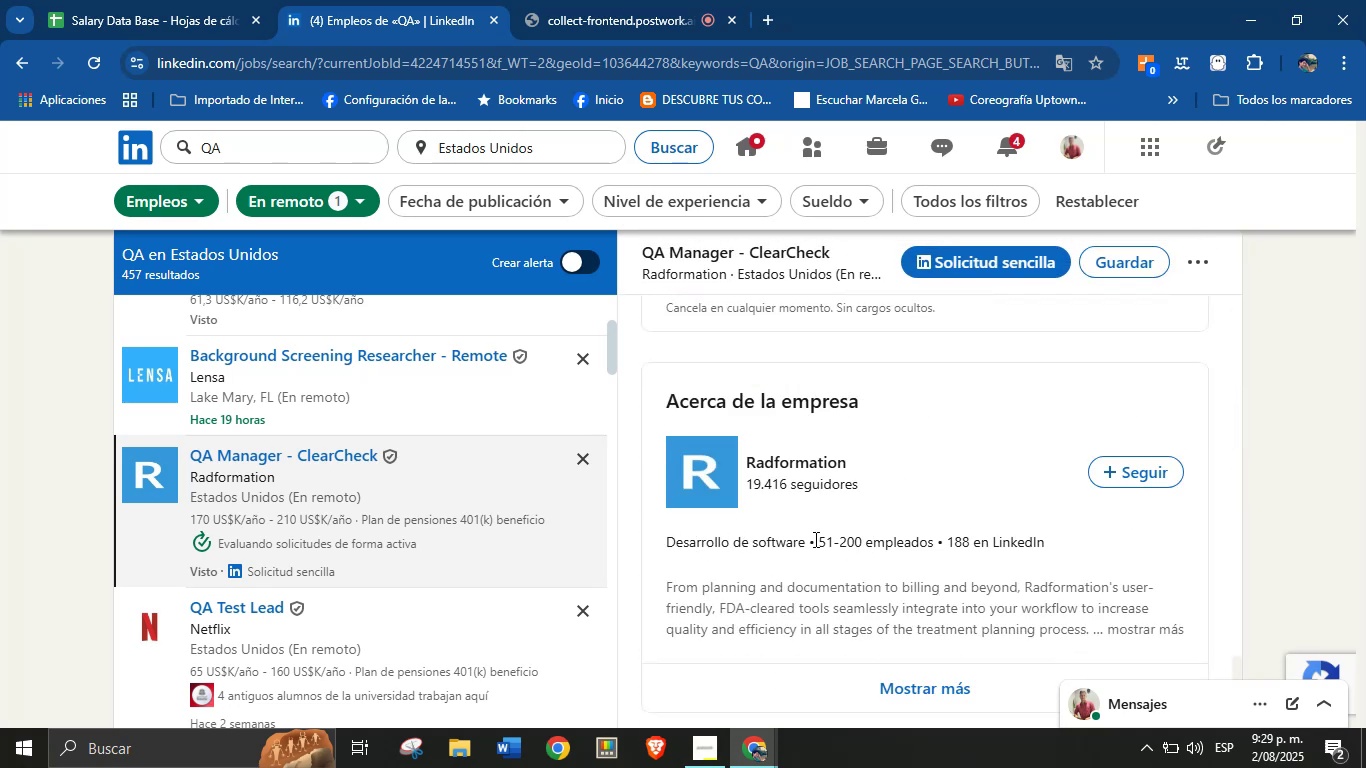 
wait(9.68)
 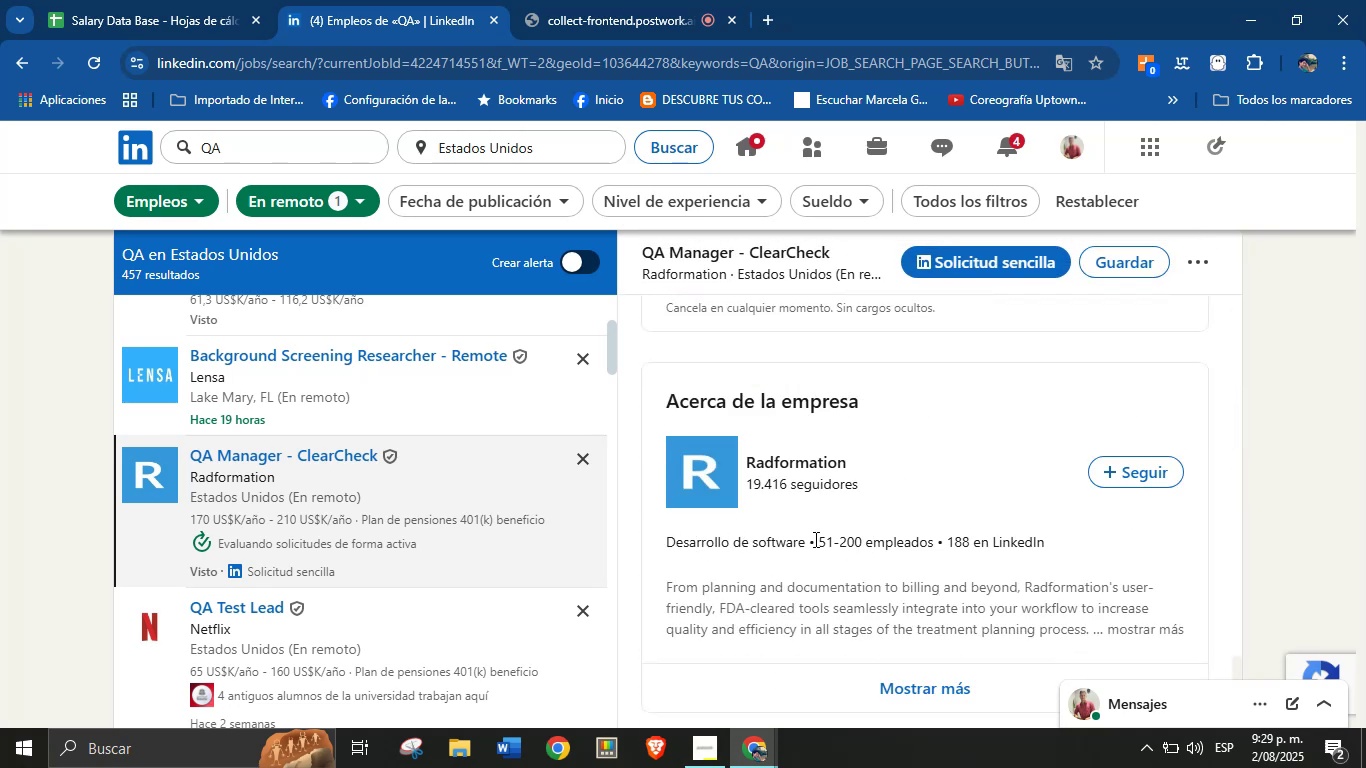 
left_click([752, 567])
 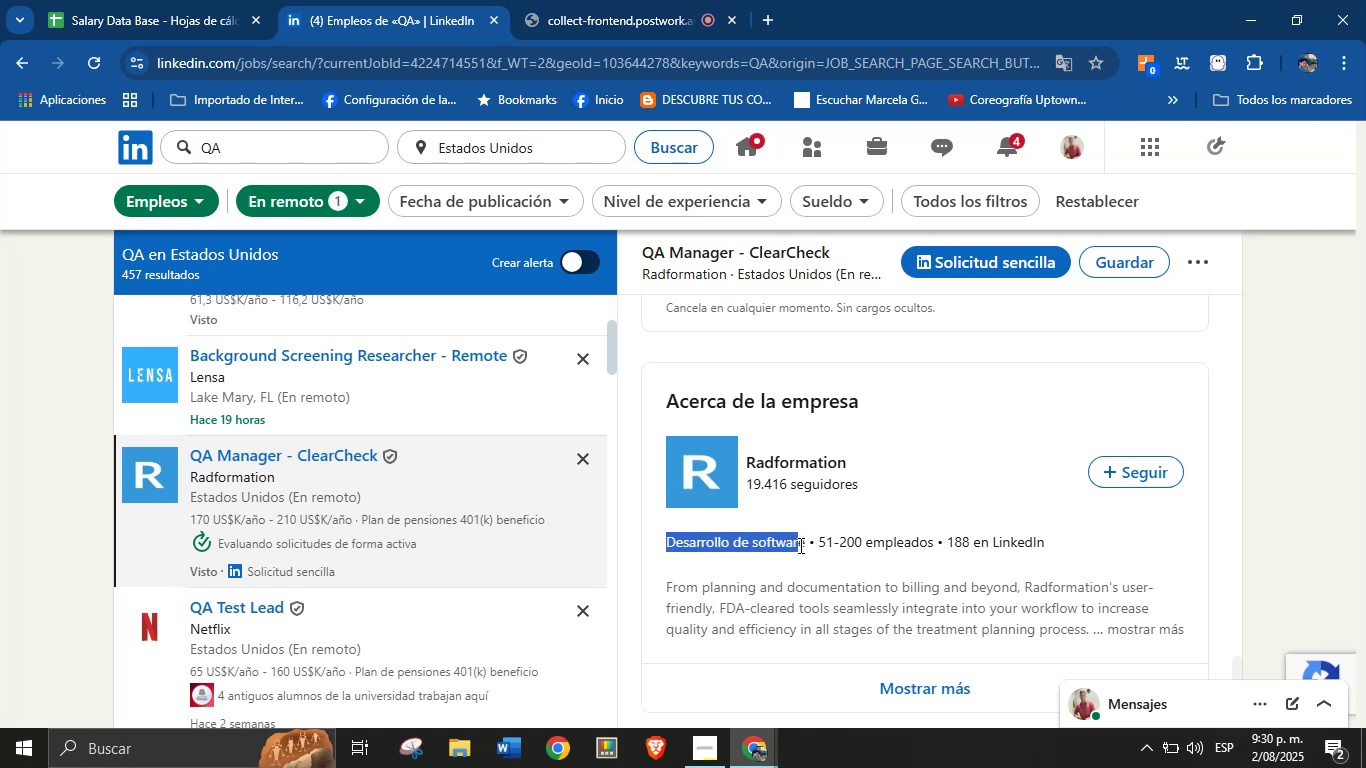 
key(Control+C)
 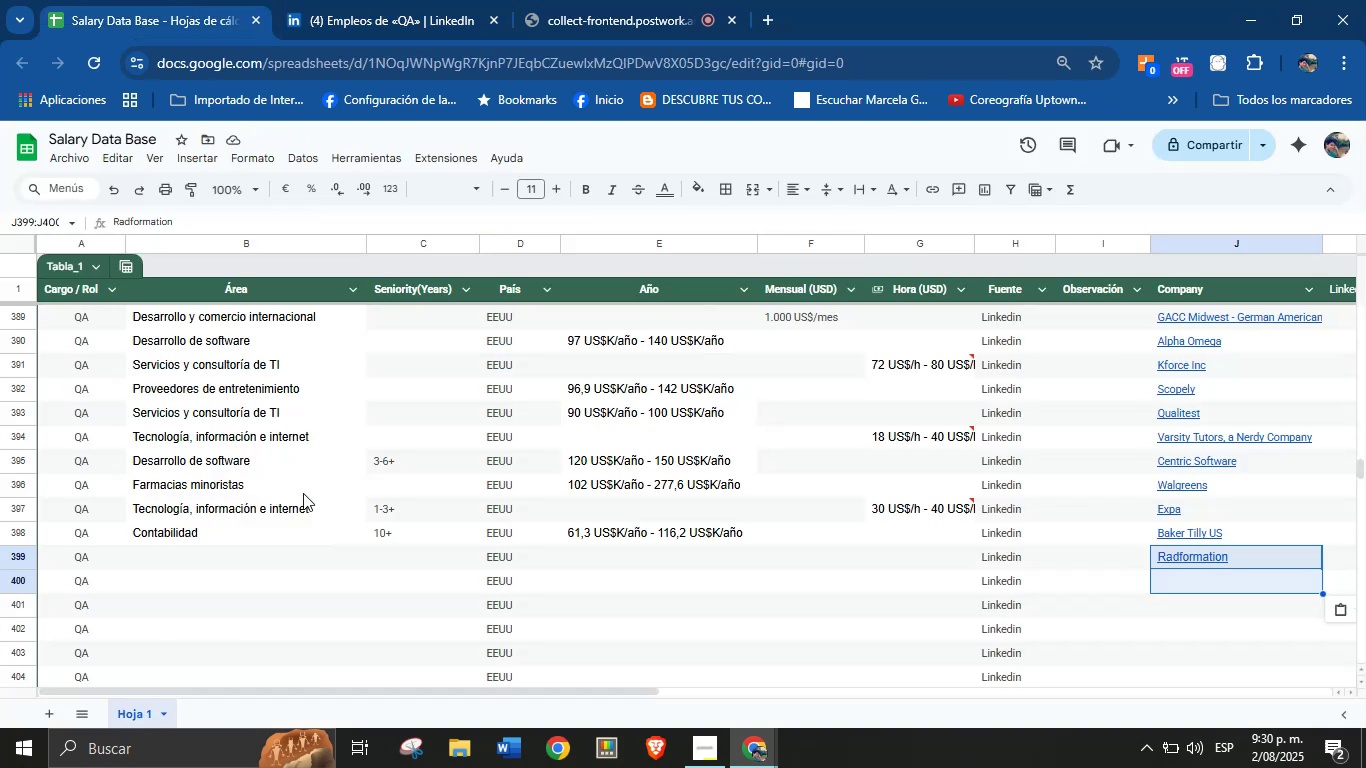 
left_click([203, 549])
 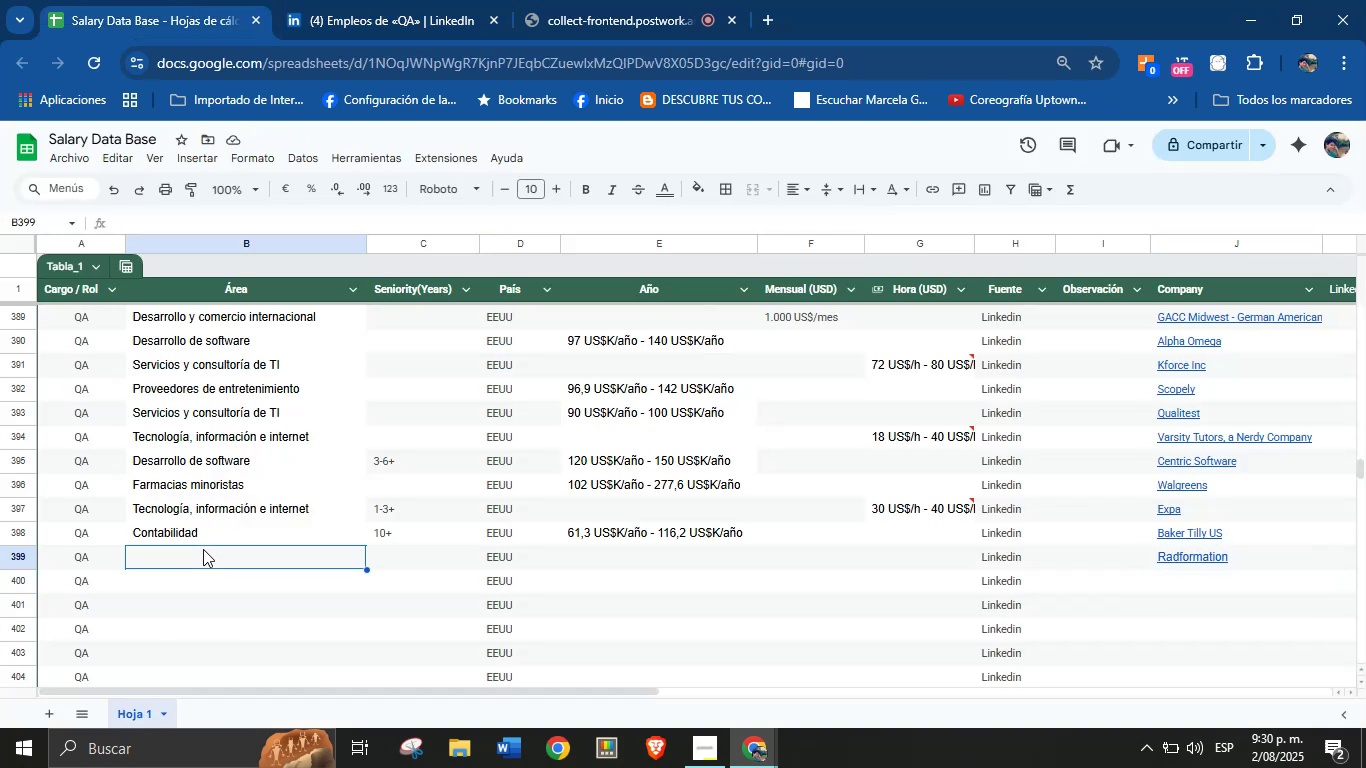 
key(Control+V)
 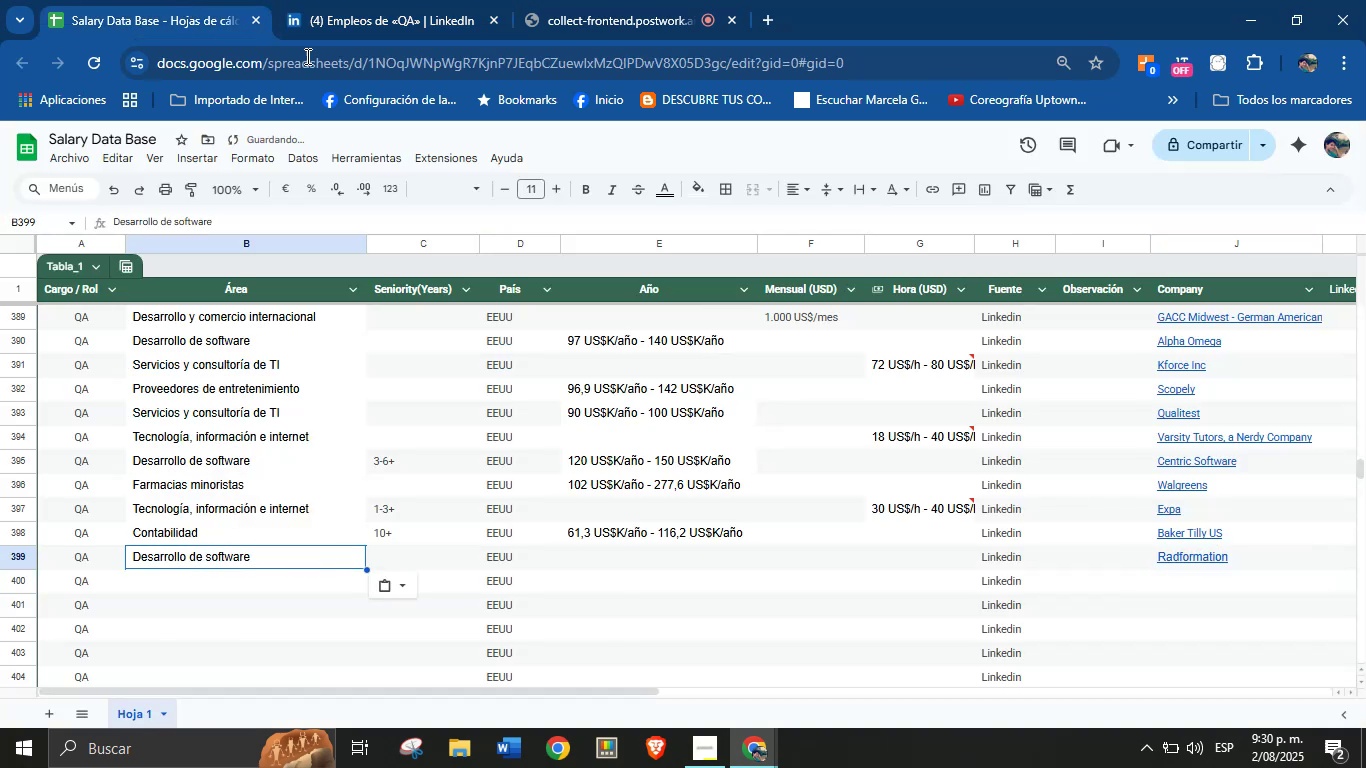 
left_click([345, 0])
 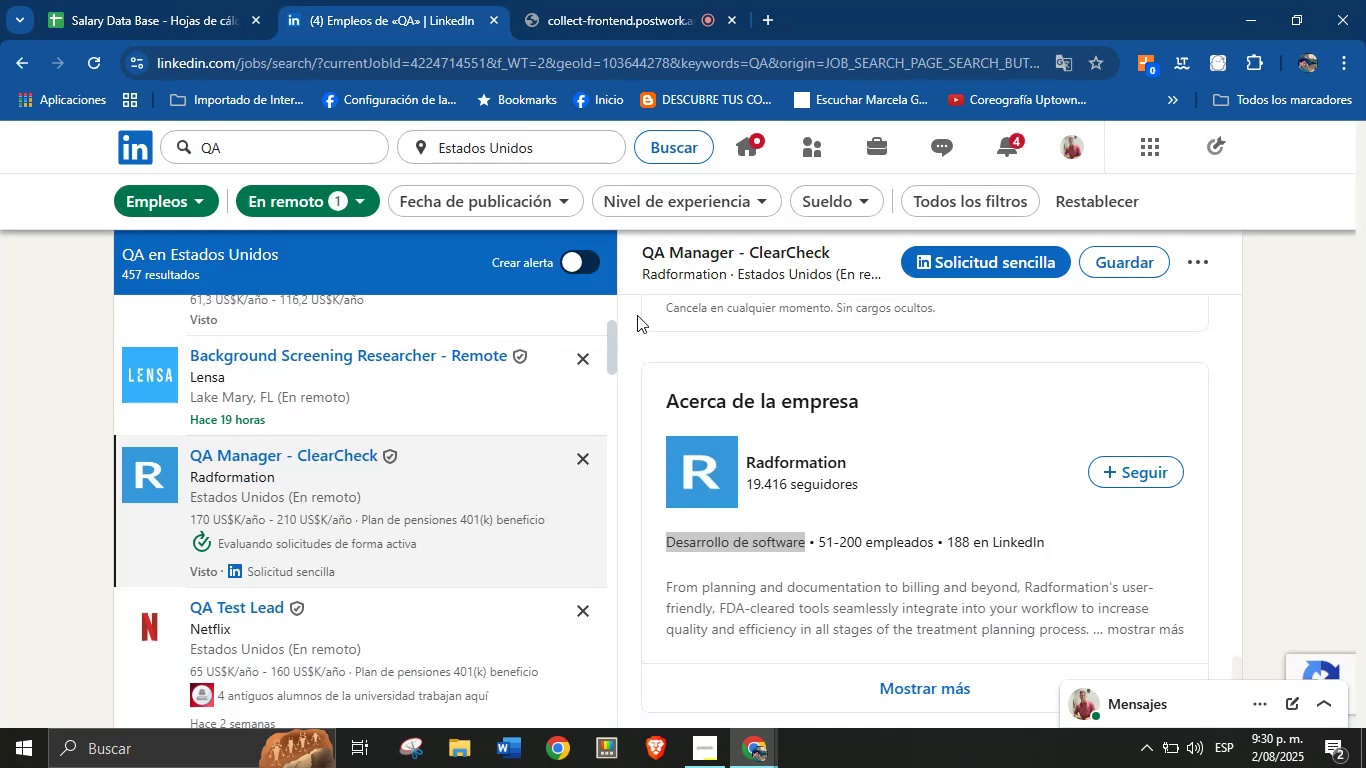 
scroll: coordinate [855, 512], scroll_direction: up, amount: 37.0
 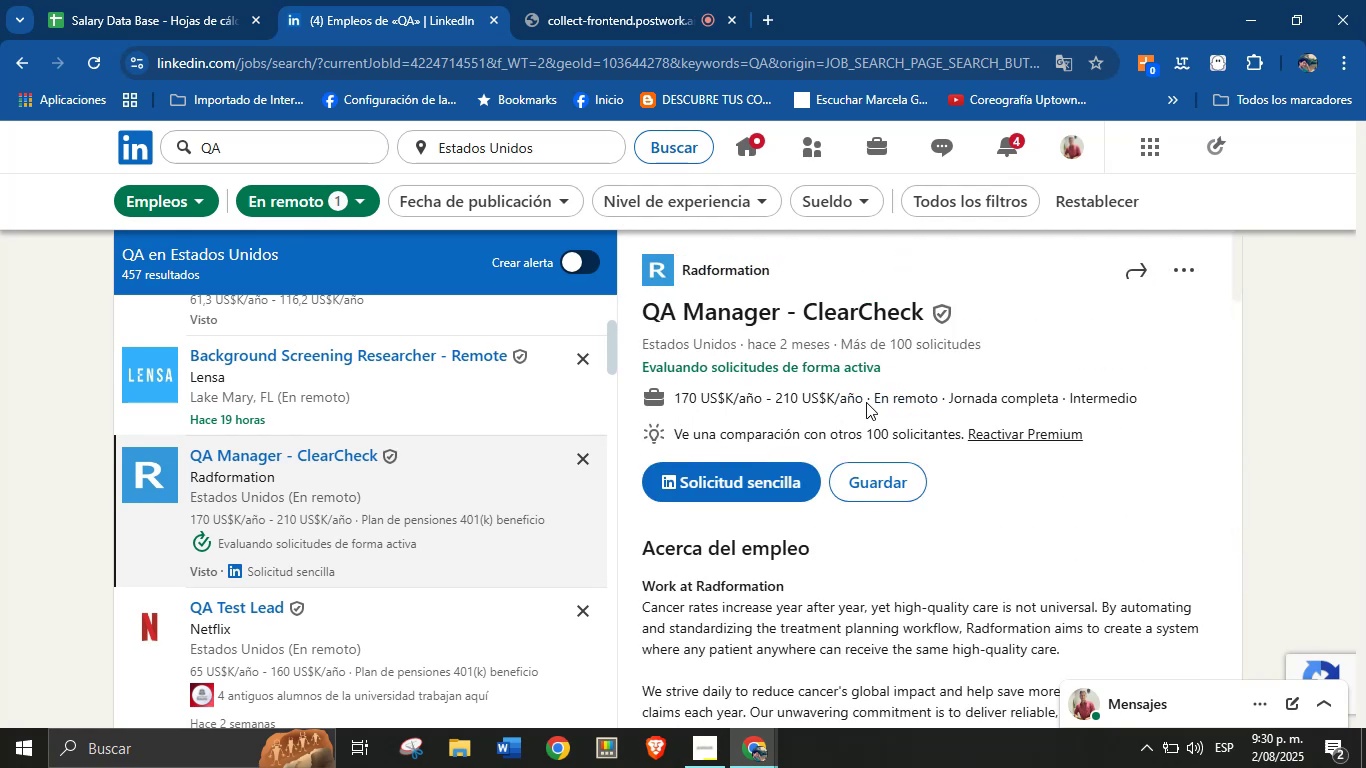 
wait(5.09)
 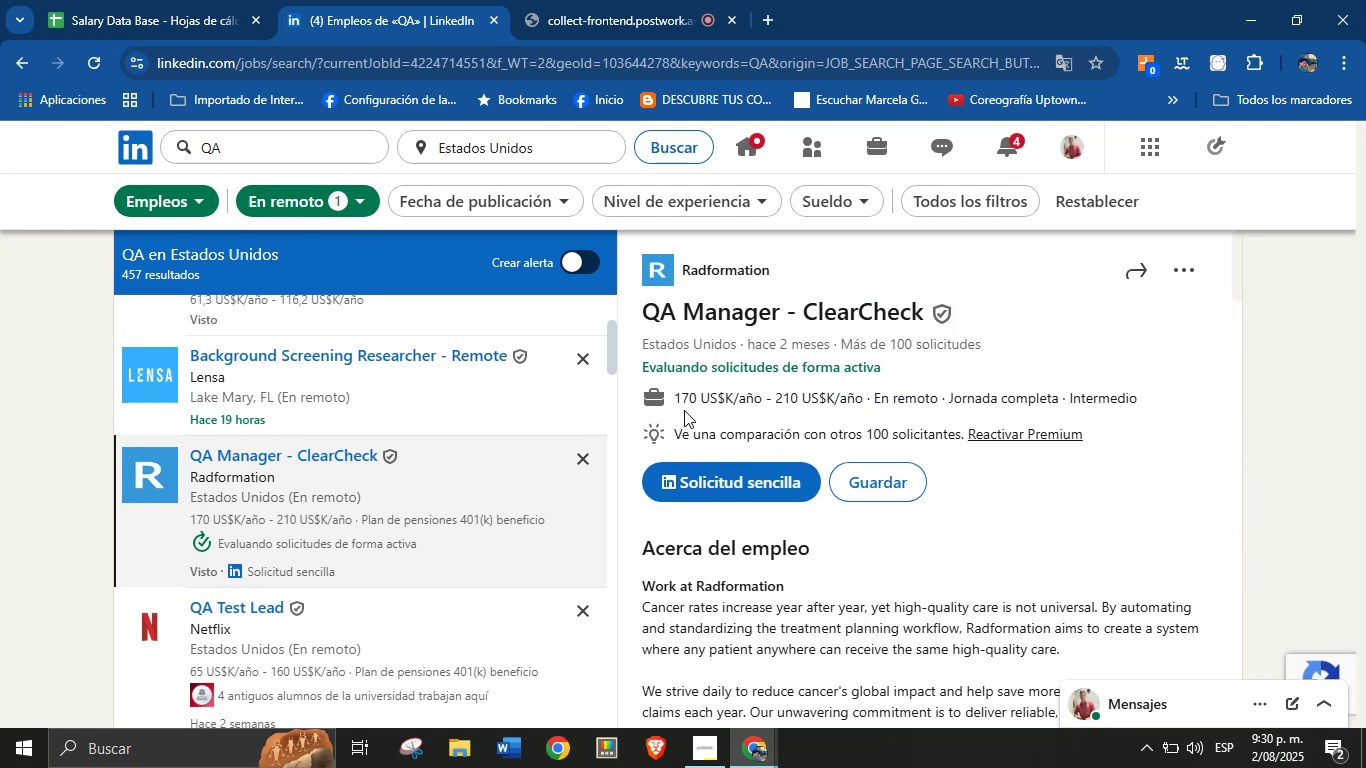 
key(Control+C)
 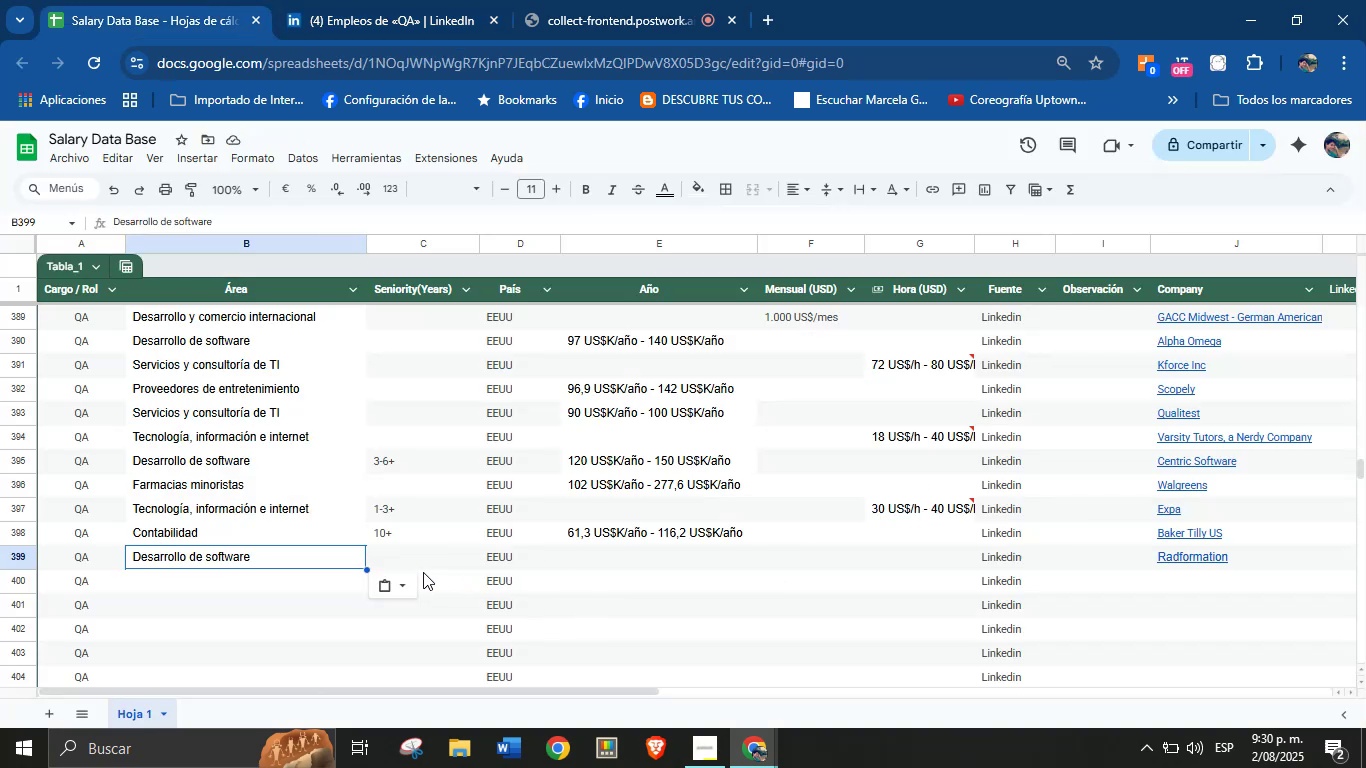 
key(5)
 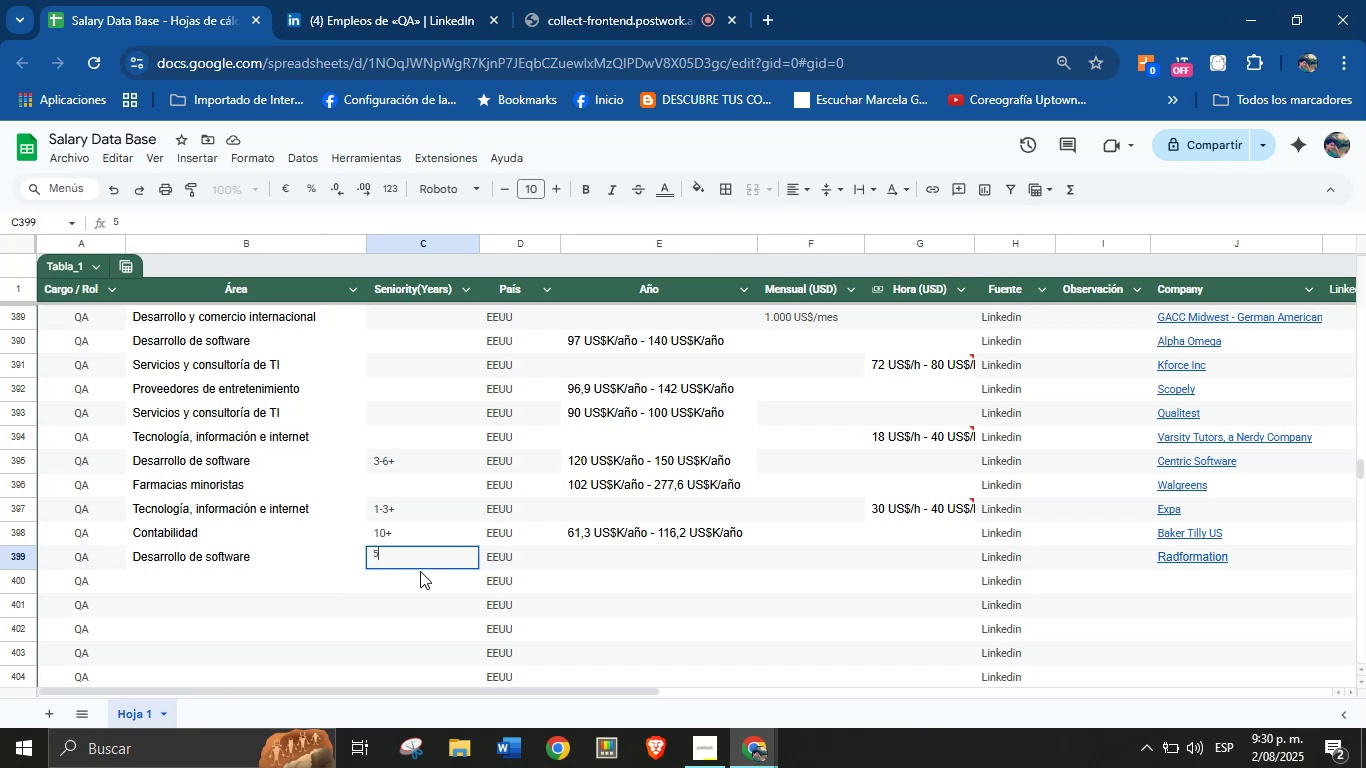 
key(Equal)
 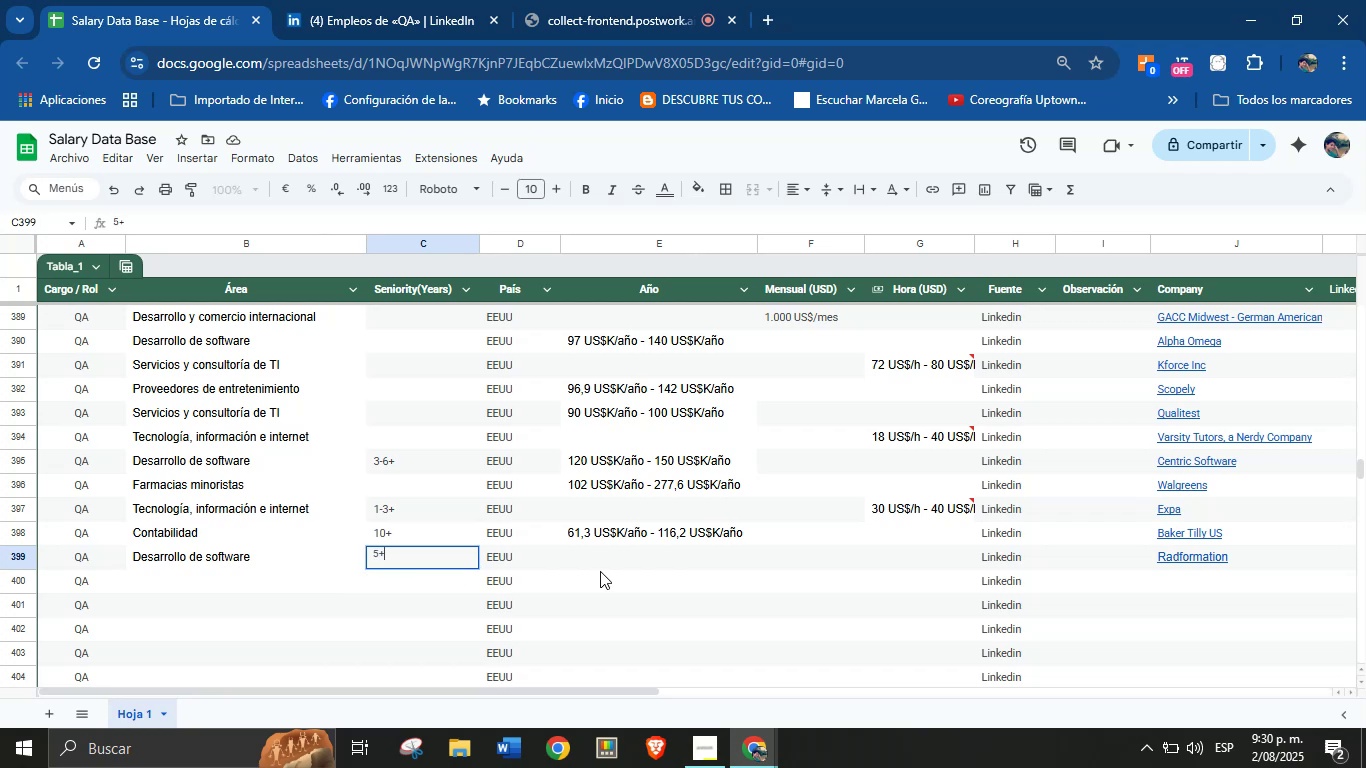 
left_click([616, 567])
 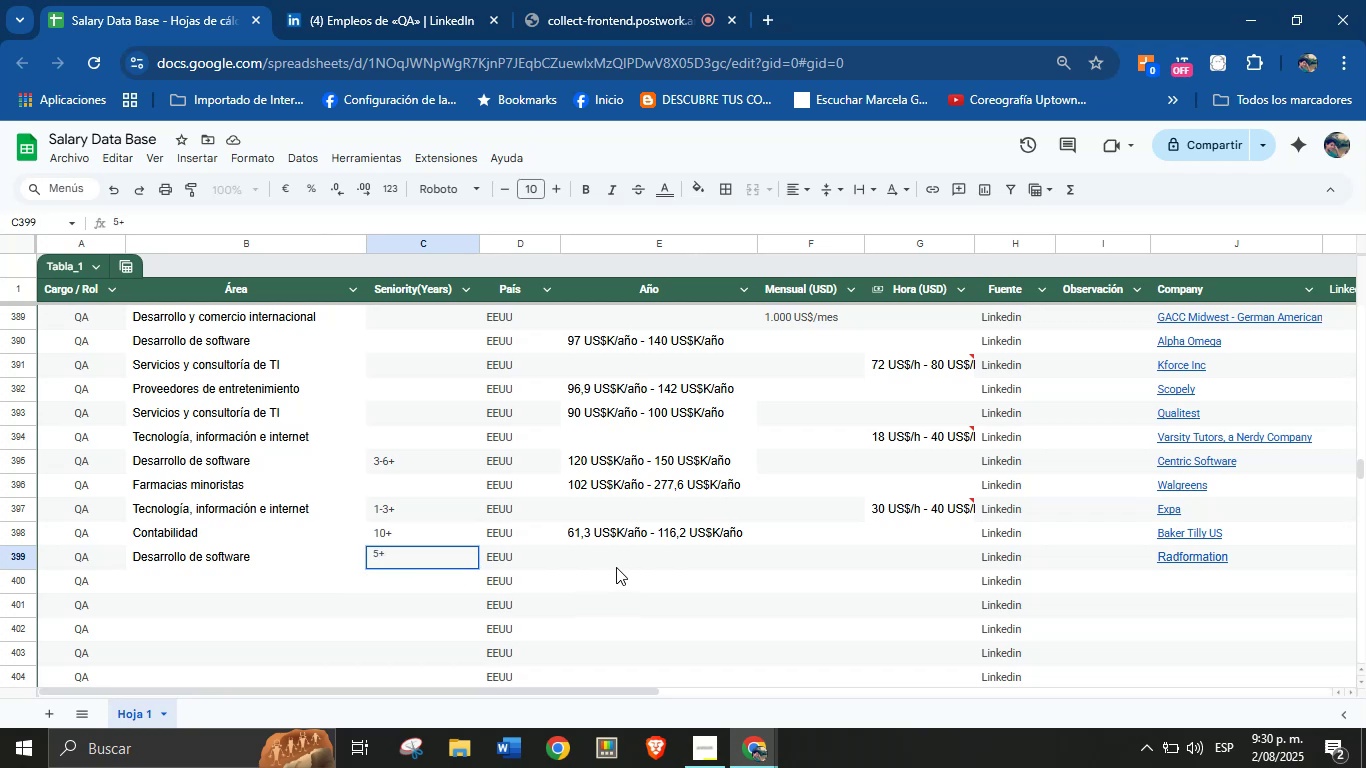 
key(Control+V)
 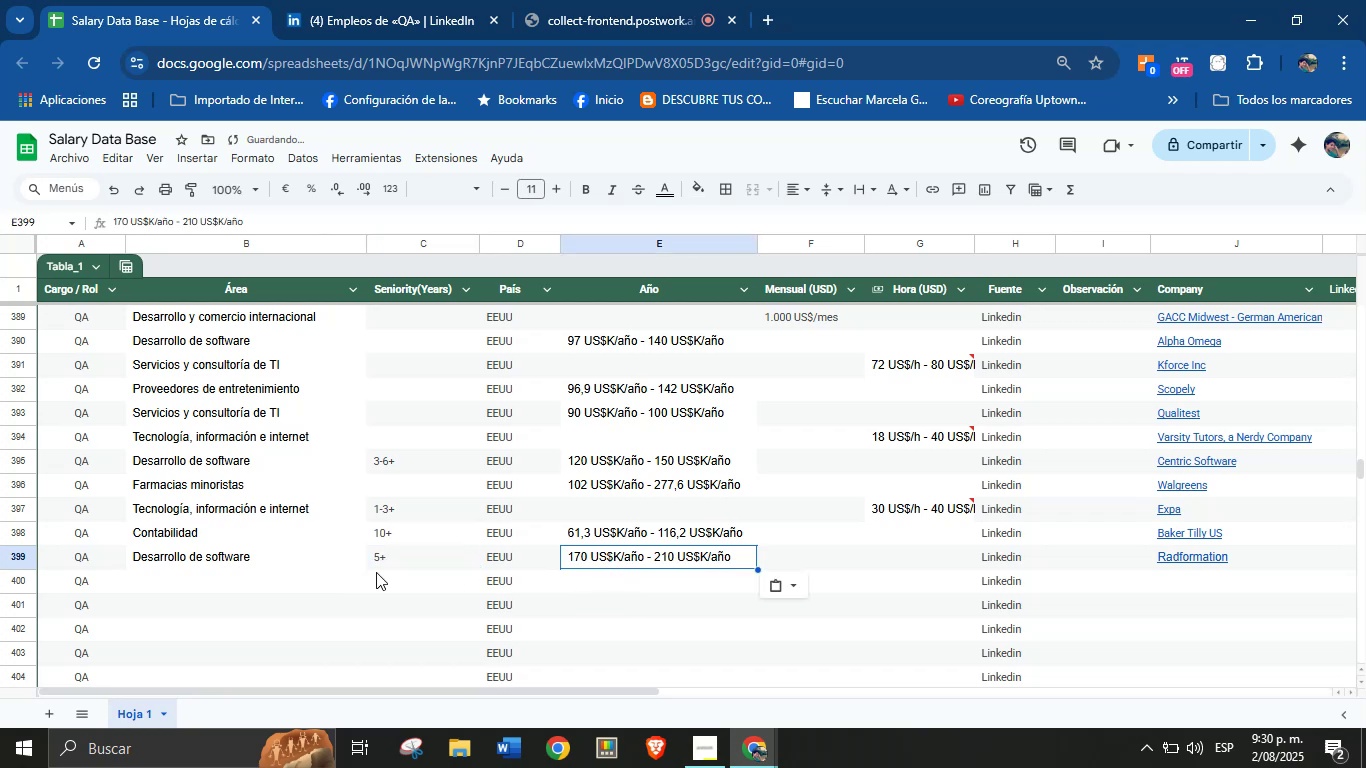 
left_click([221, 572])
 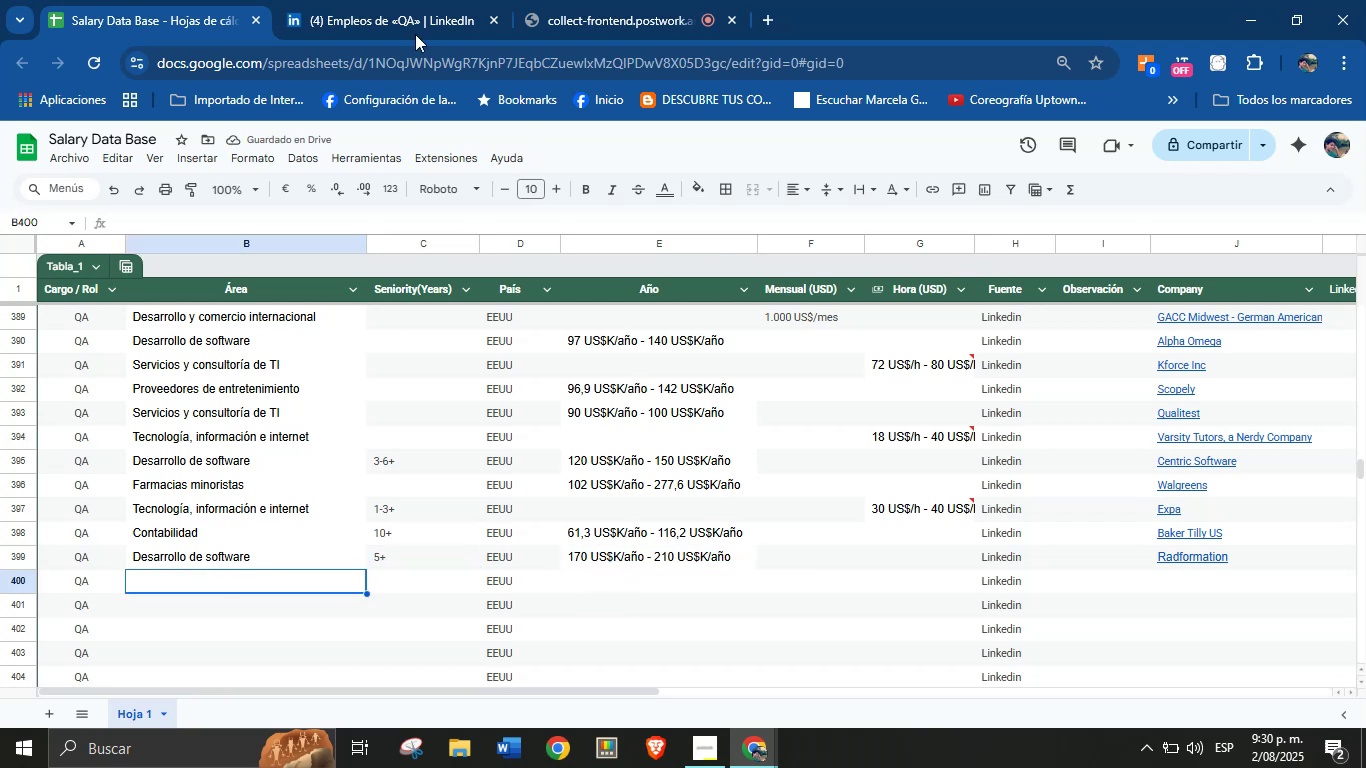 
left_click([419, 0])
 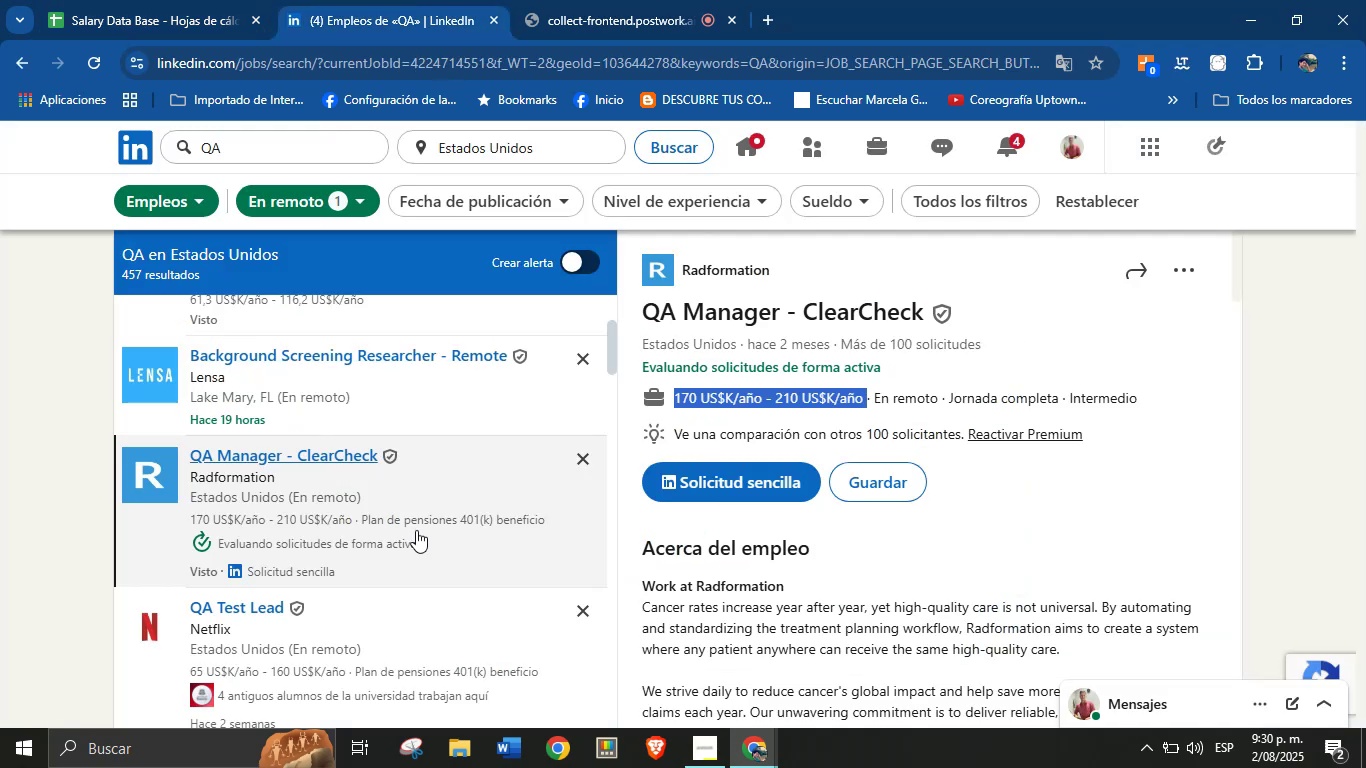 
scroll: coordinate [362, 529], scroll_direction: down, amount: 4.0
 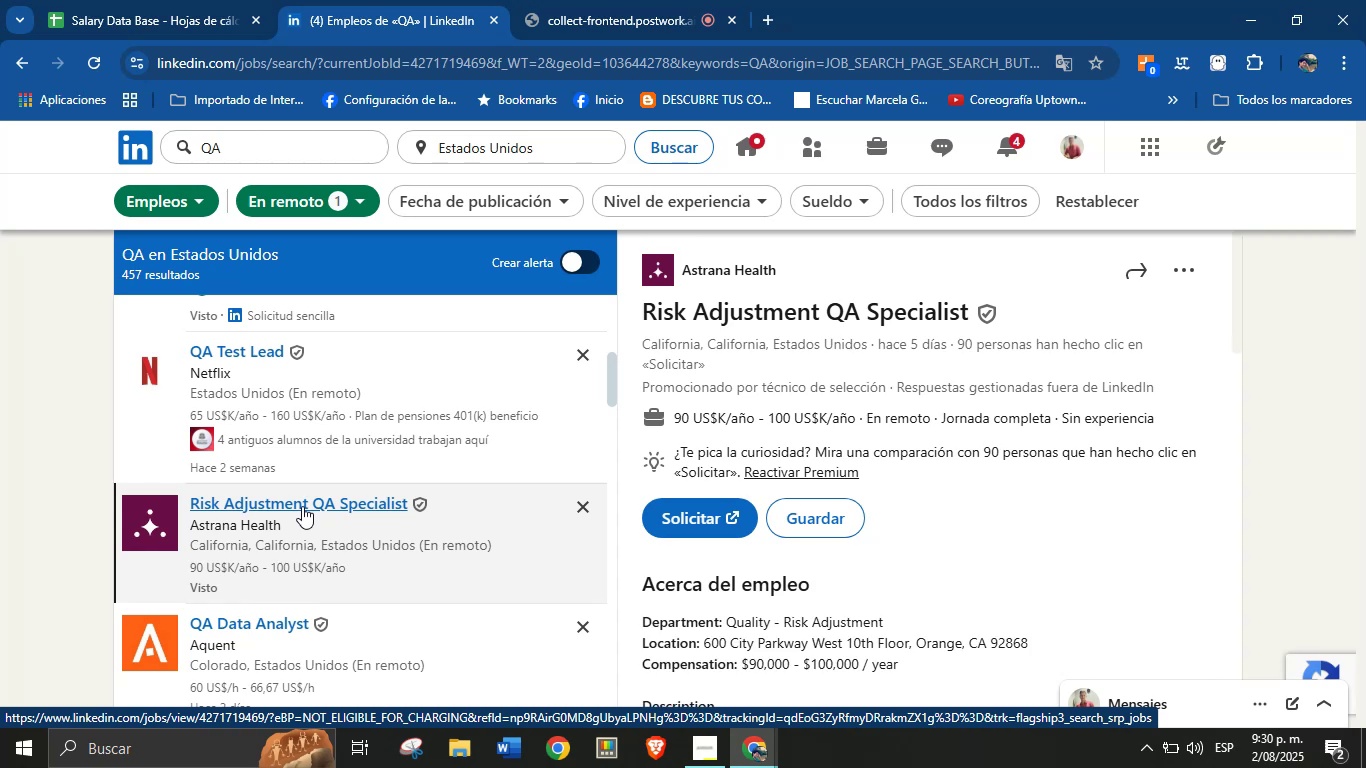 
wait(16.75)
 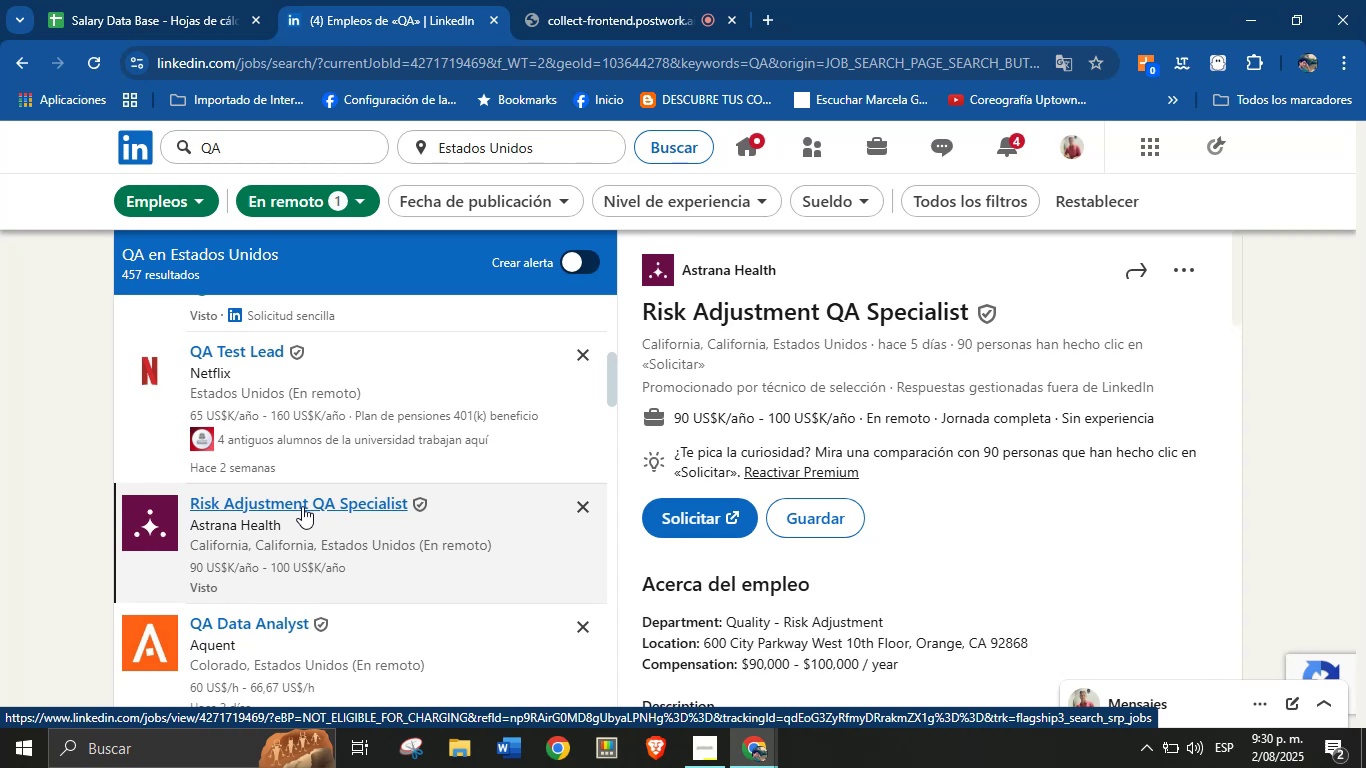 
key(Control+C)
 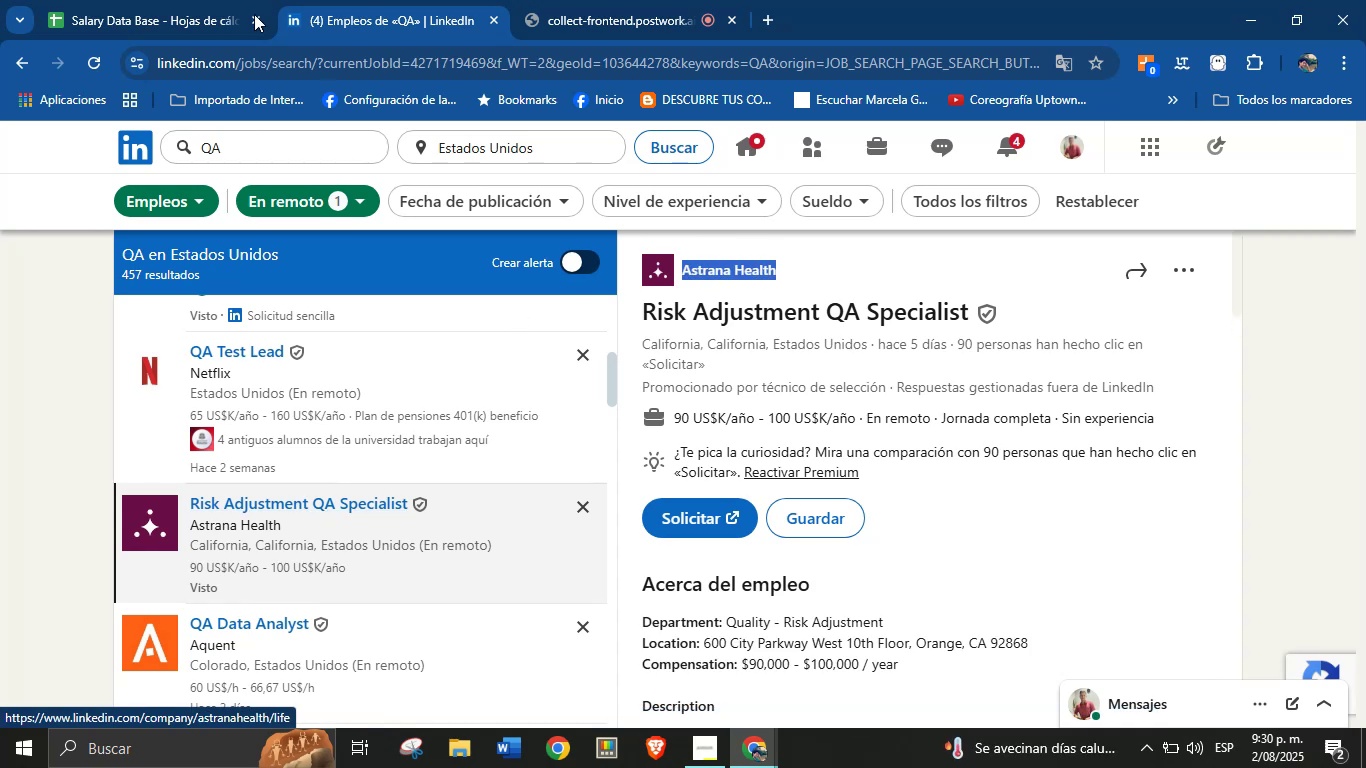 
left_click([166, 0])
 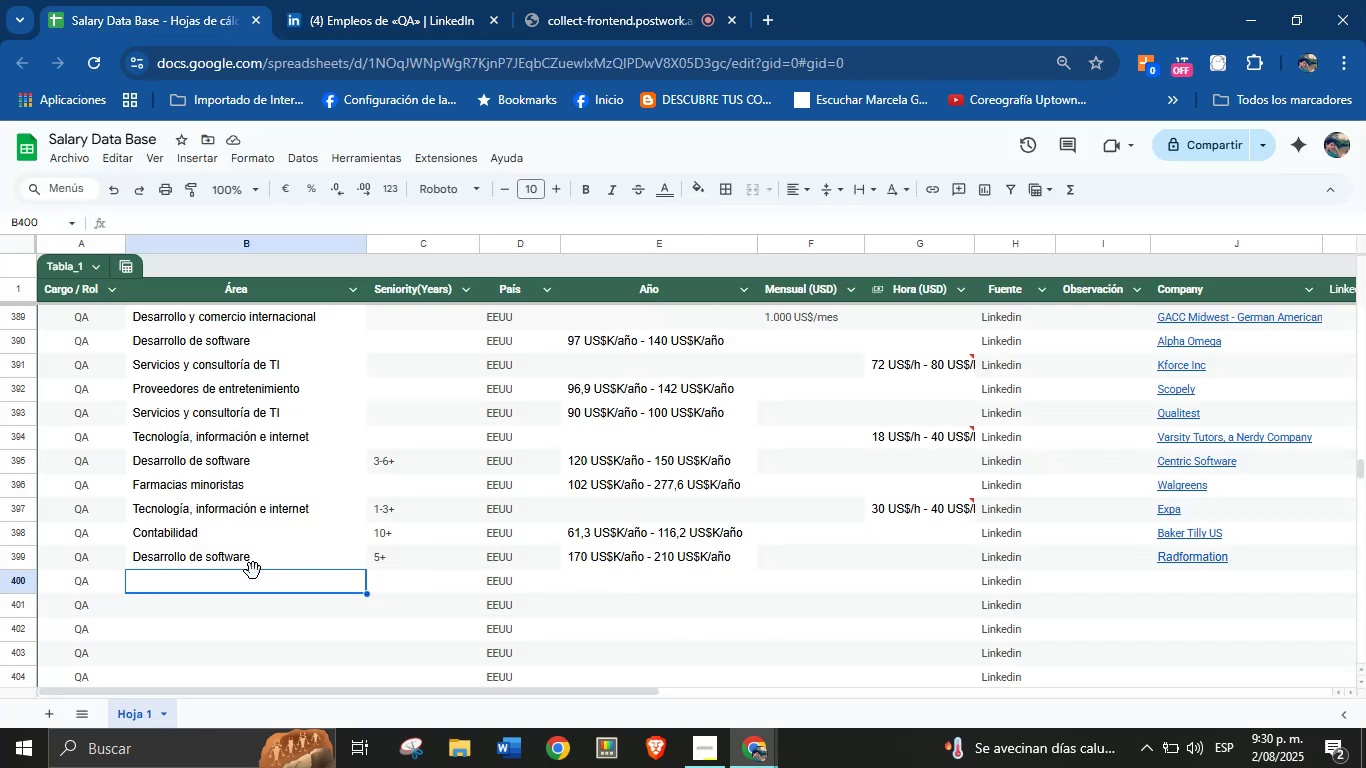 
left_click([254, 575])
 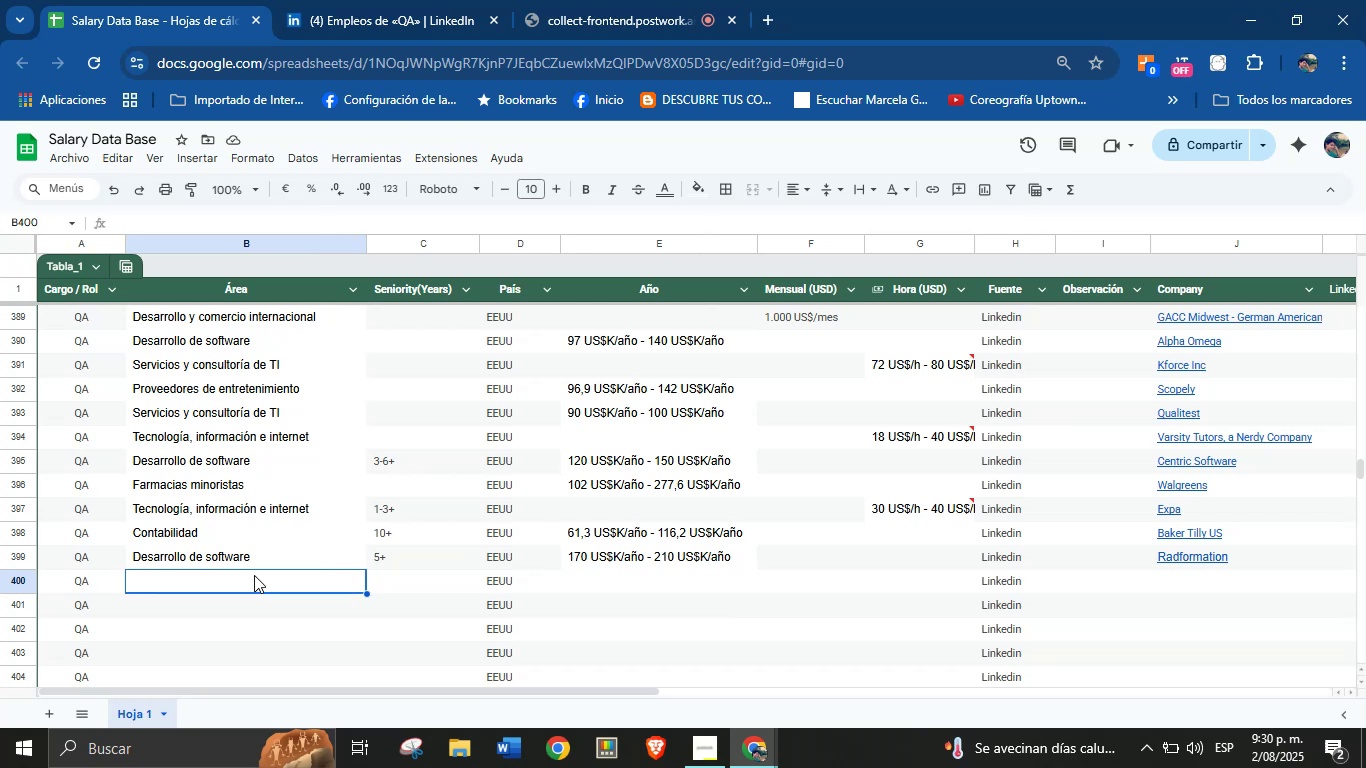 
key(Control+V)
 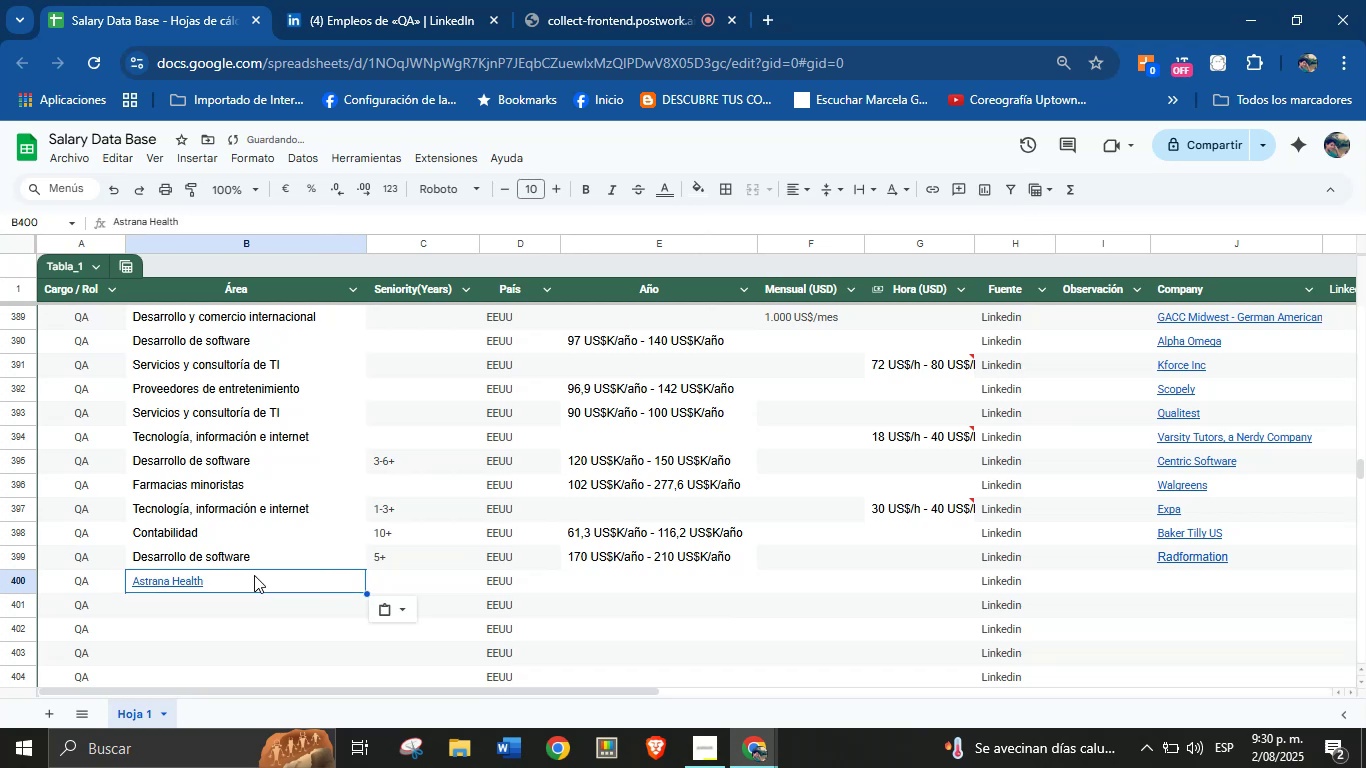 
key(Control+C)
 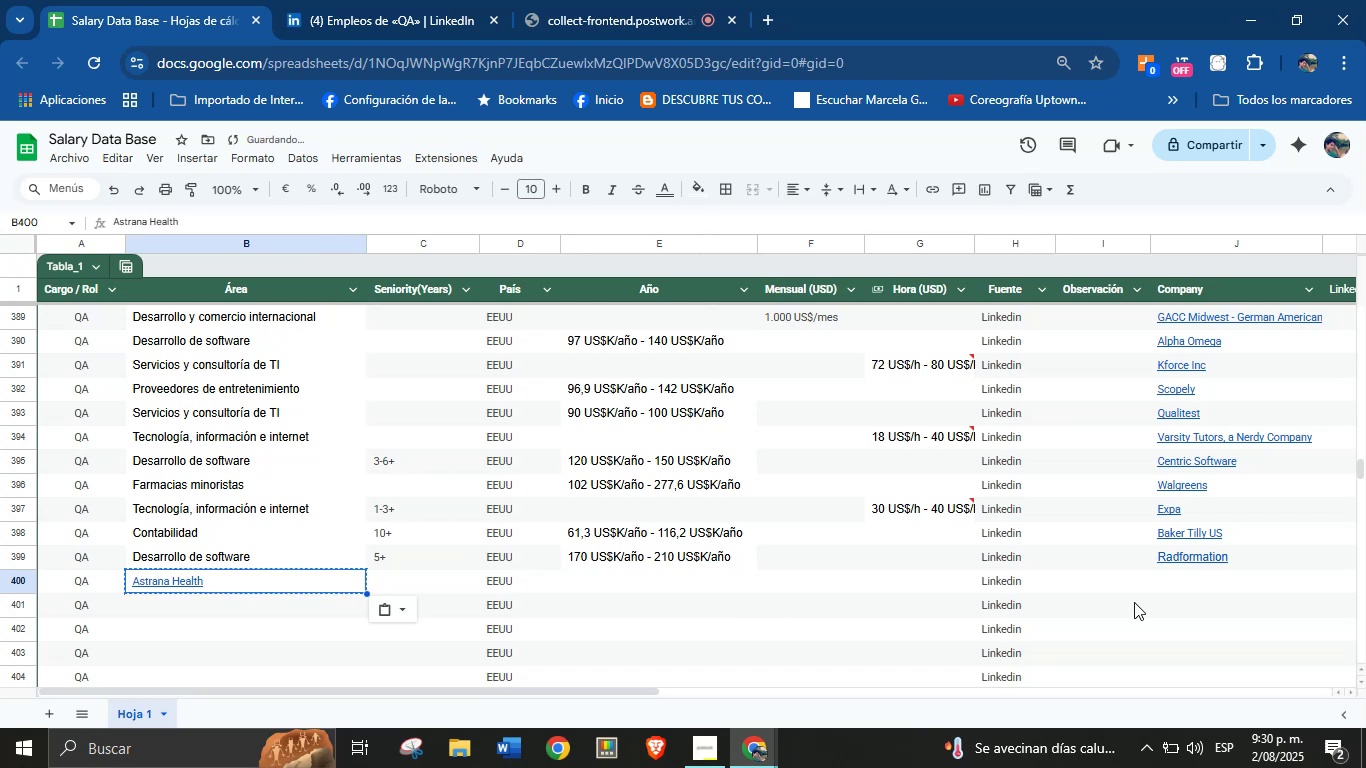 
left_click([1198, 574])
 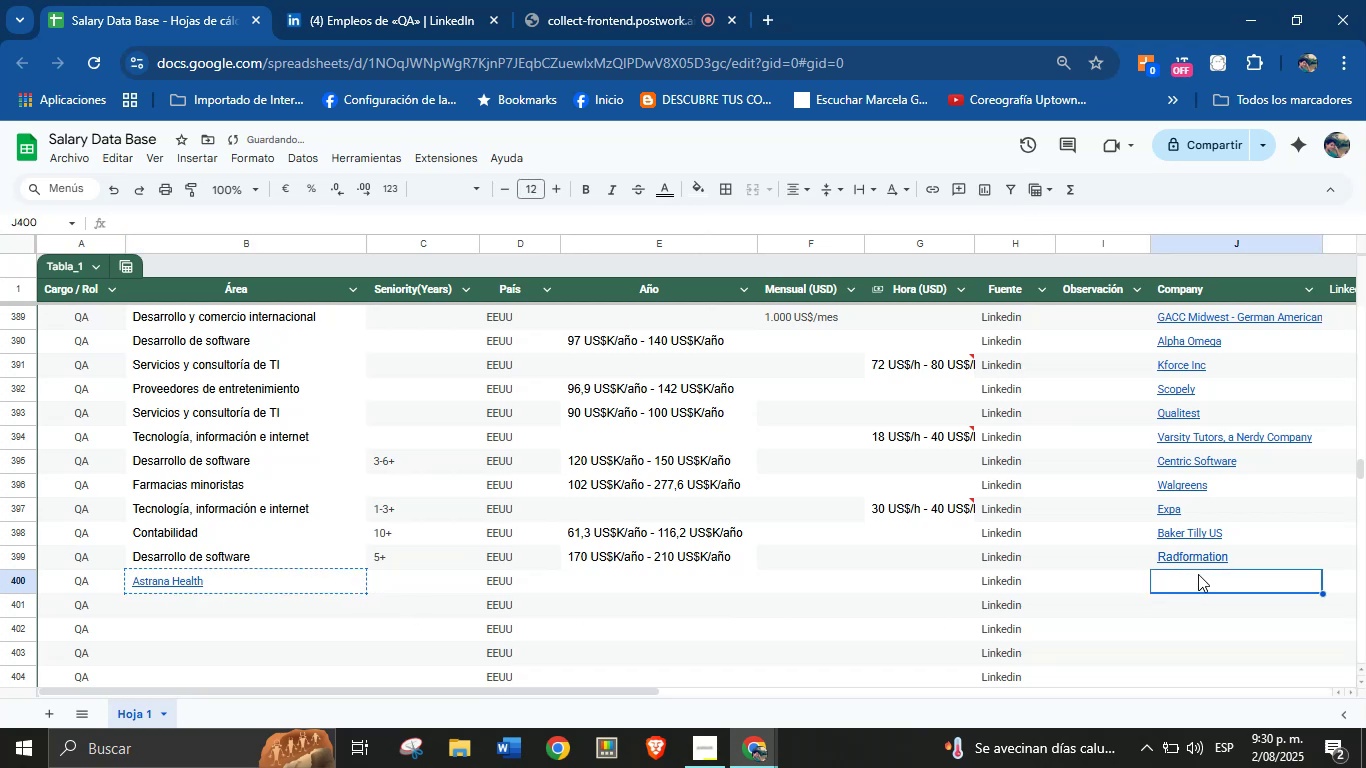 
key(Control+V)
 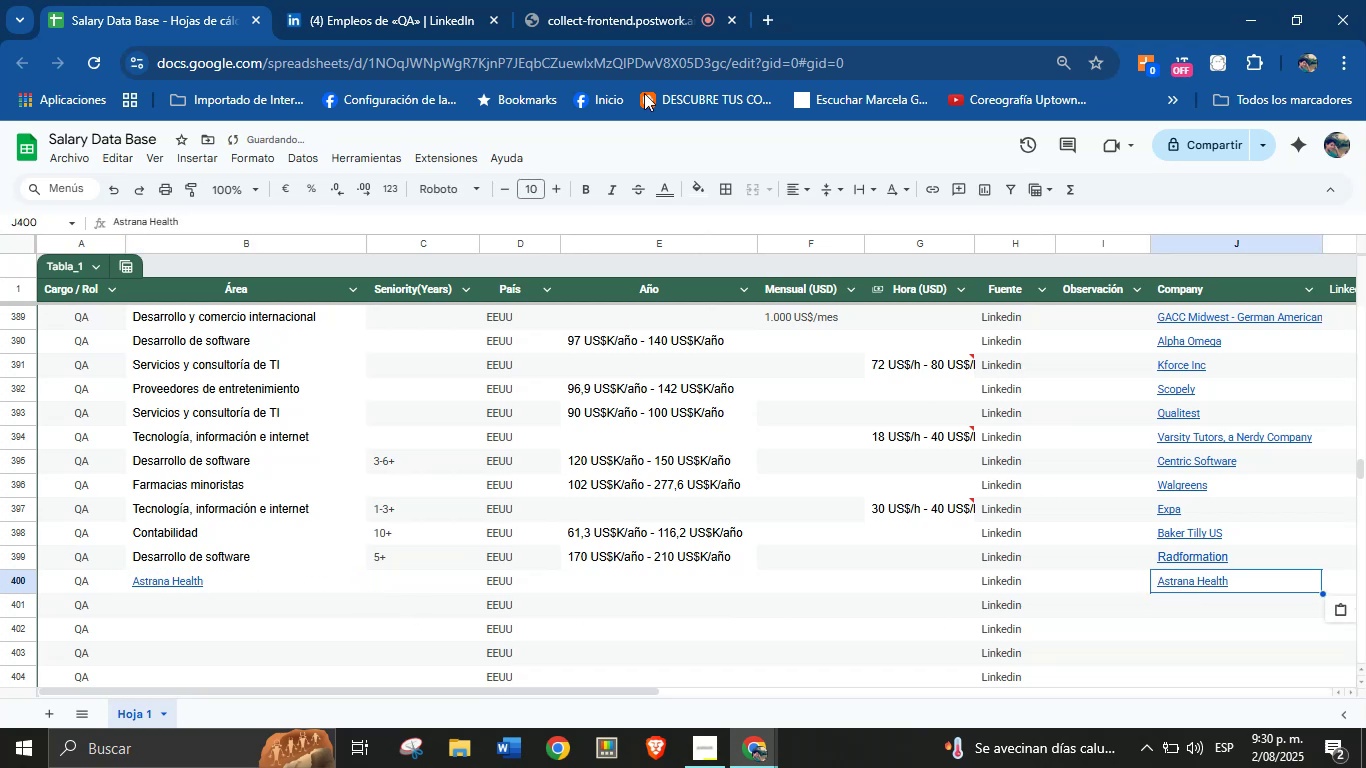 
left_click([450, 0])
 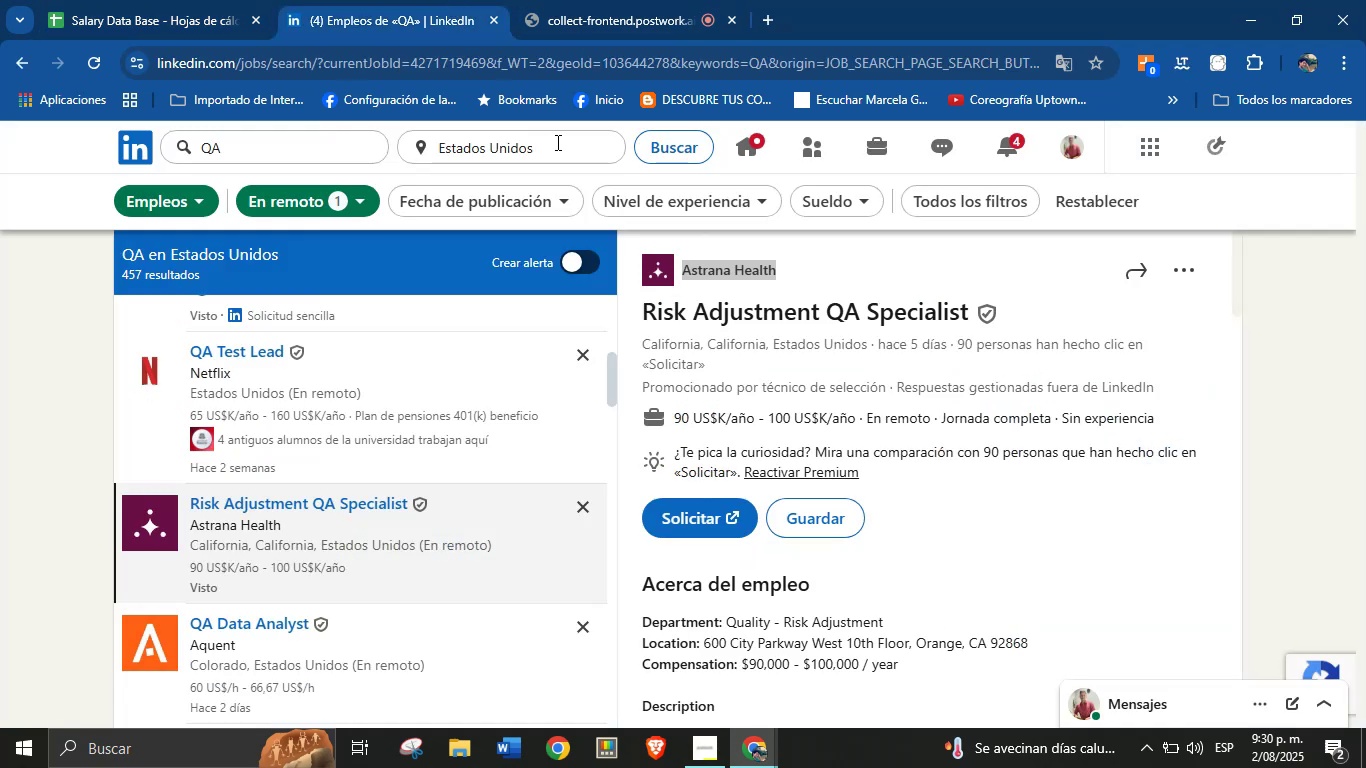 
scroll: coordinate [846, 488], scroll_direction: down, amount: 22.0
 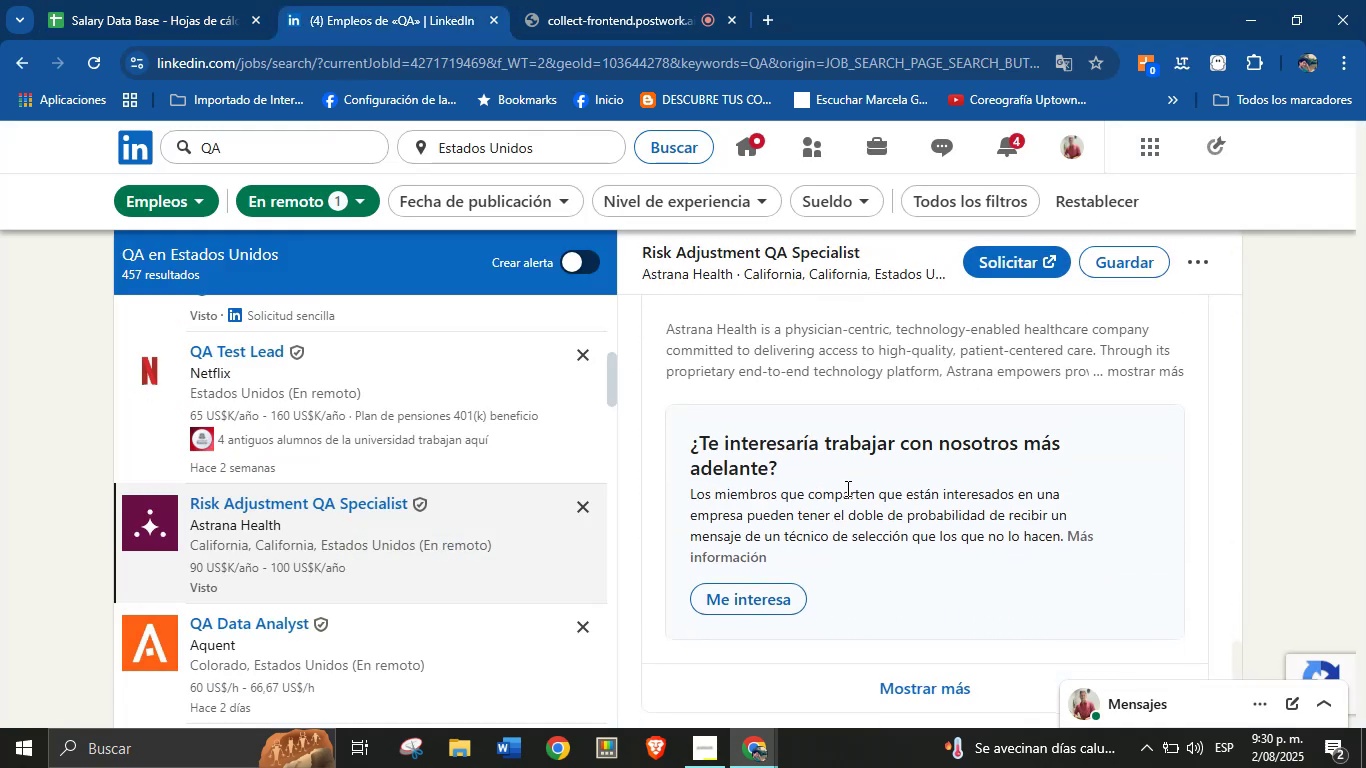 
scroll: coordinate [846, 488], scroll_direction: up, amount: 2.0
 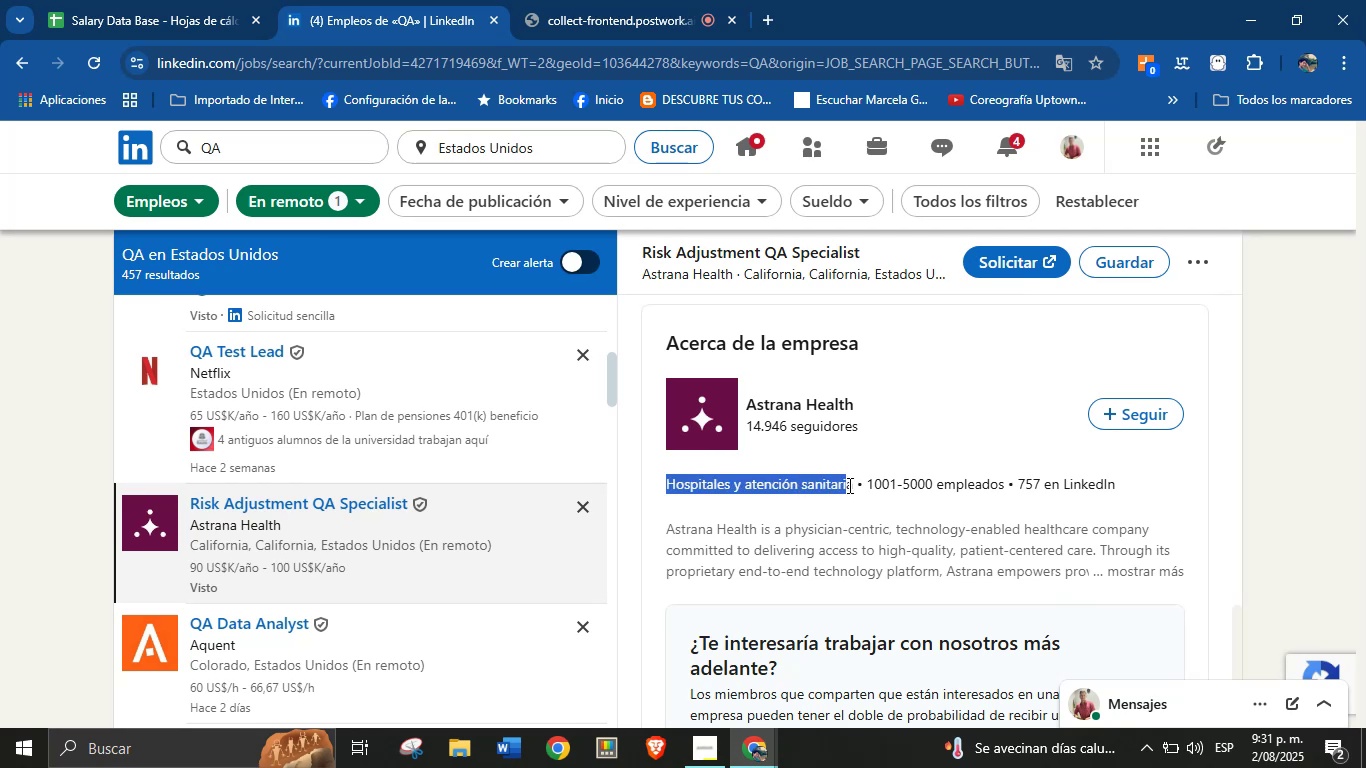 
key(Control+C)
 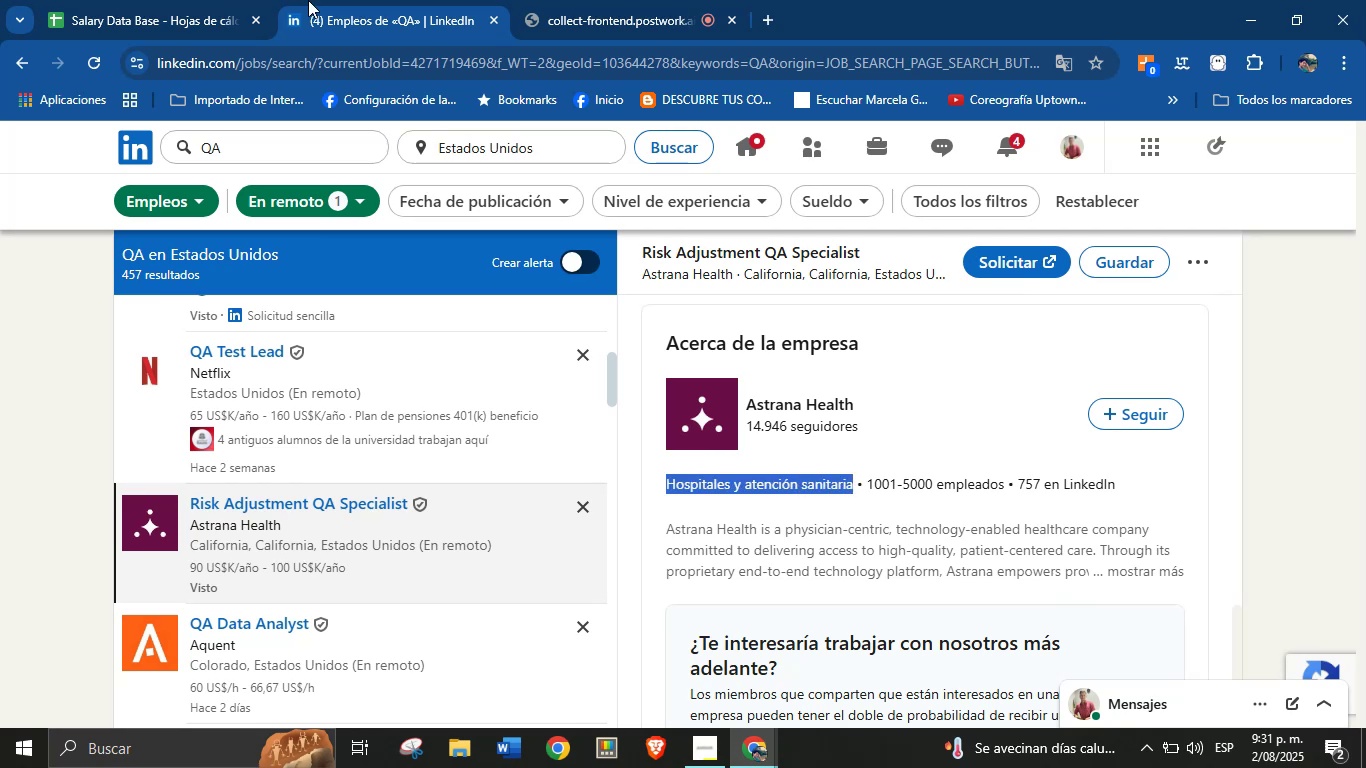 
left_click([242, 0])
 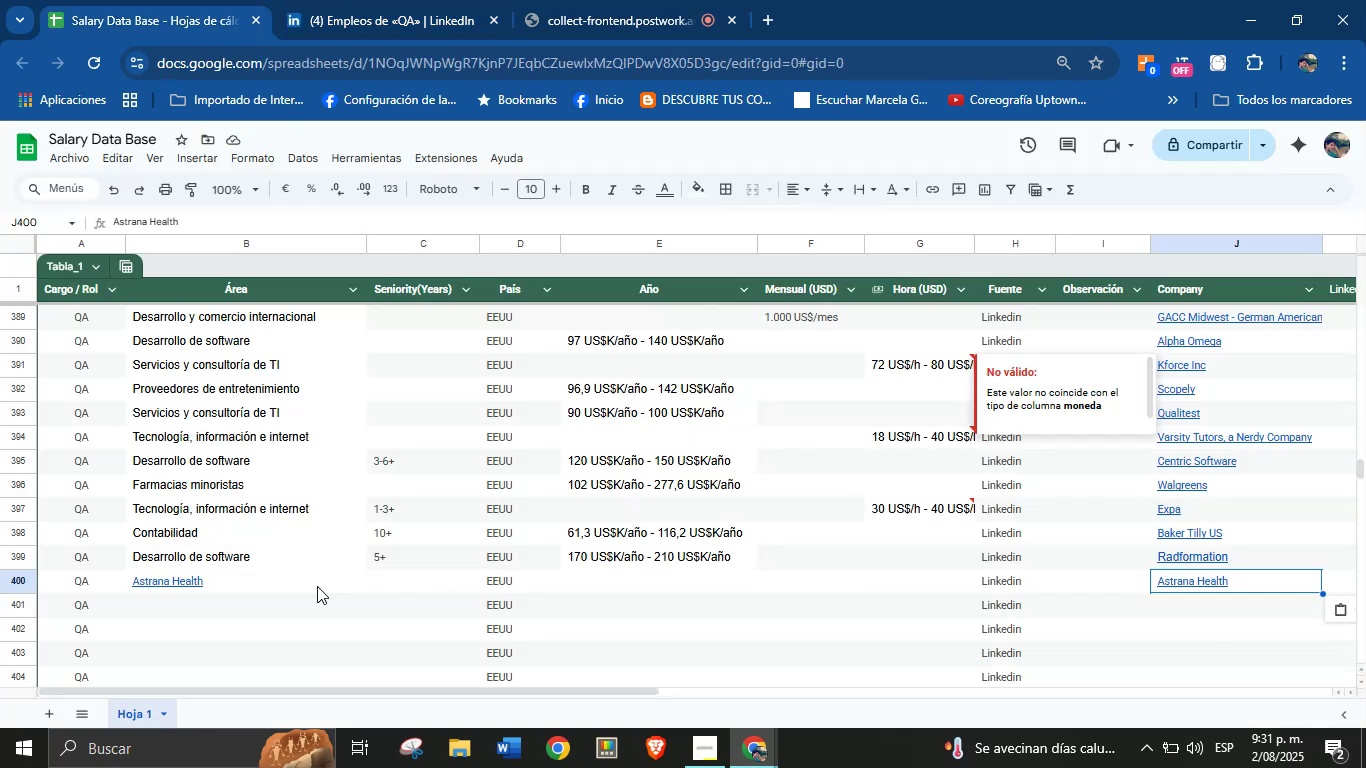 
left_click([228, 586])
 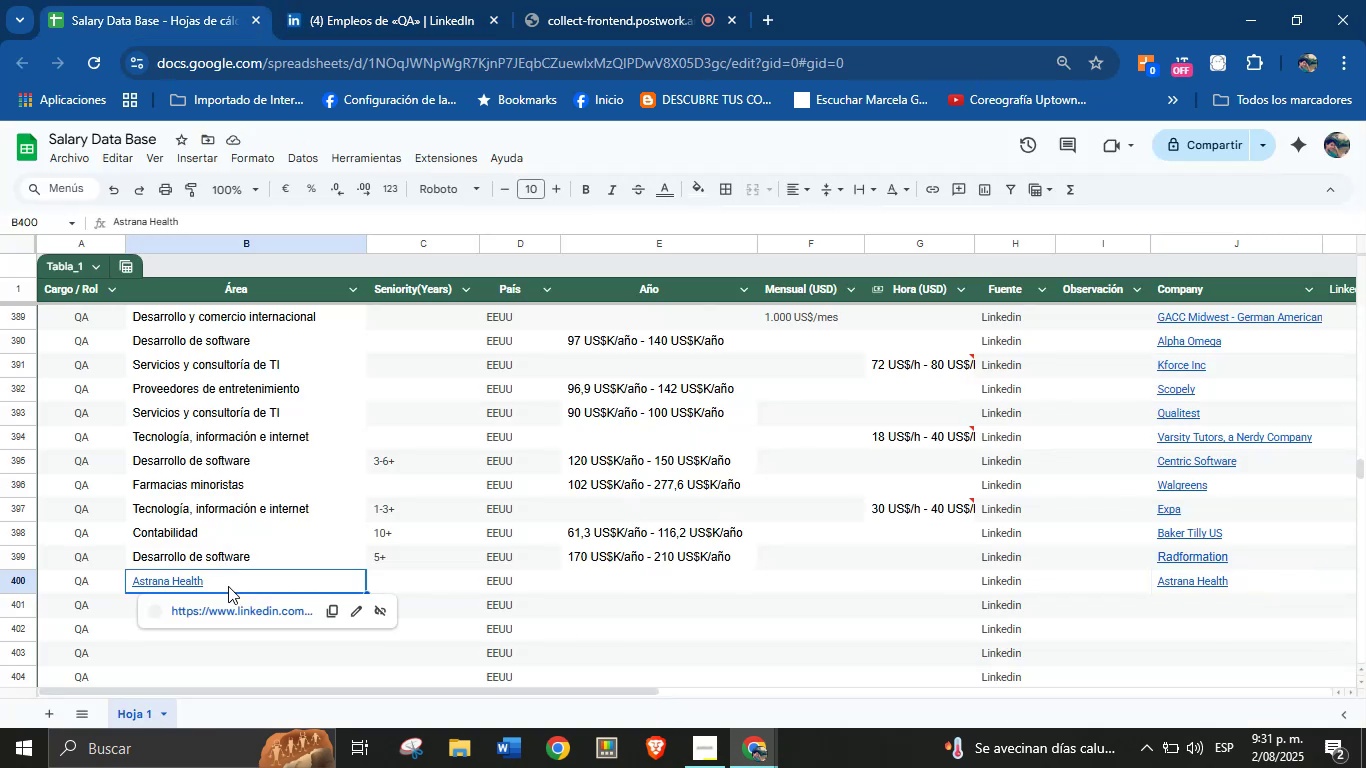 
key(Backspace)
 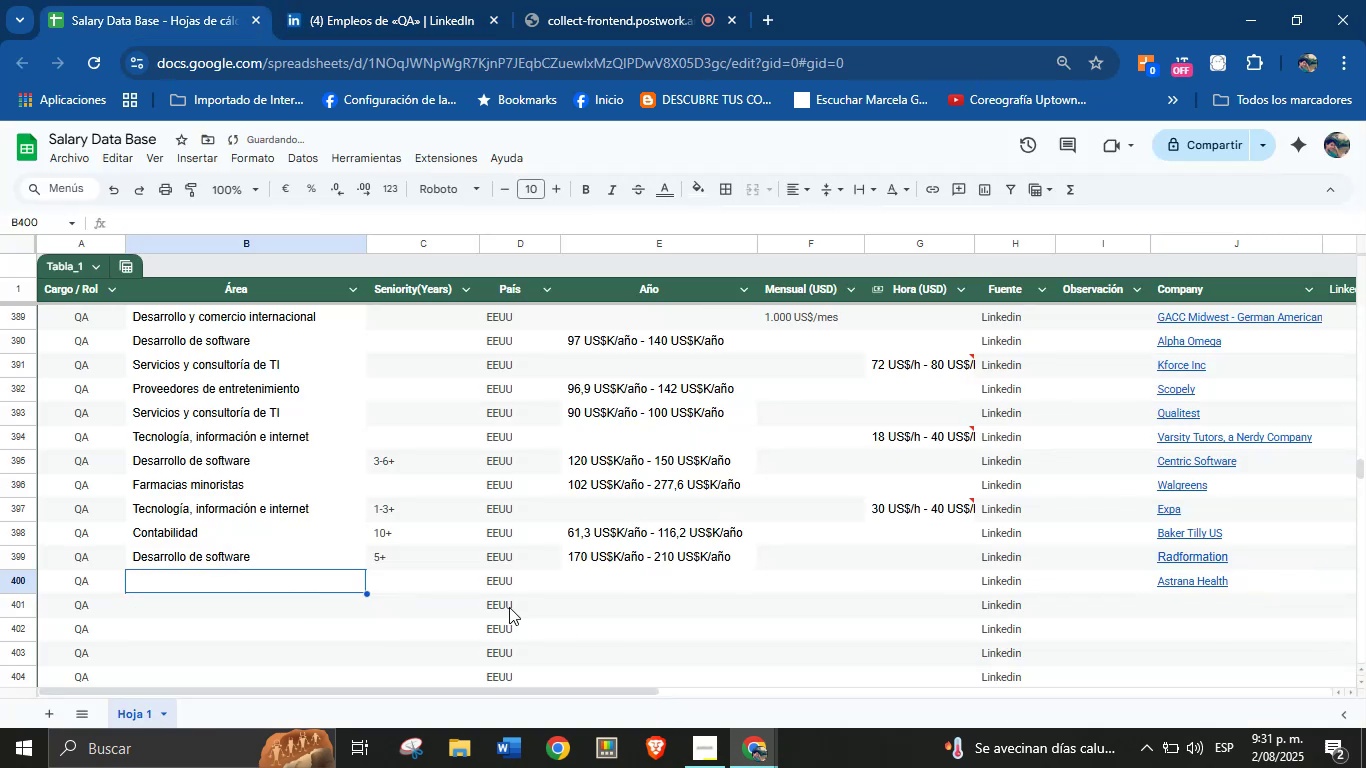 
left_click([592, 579])
 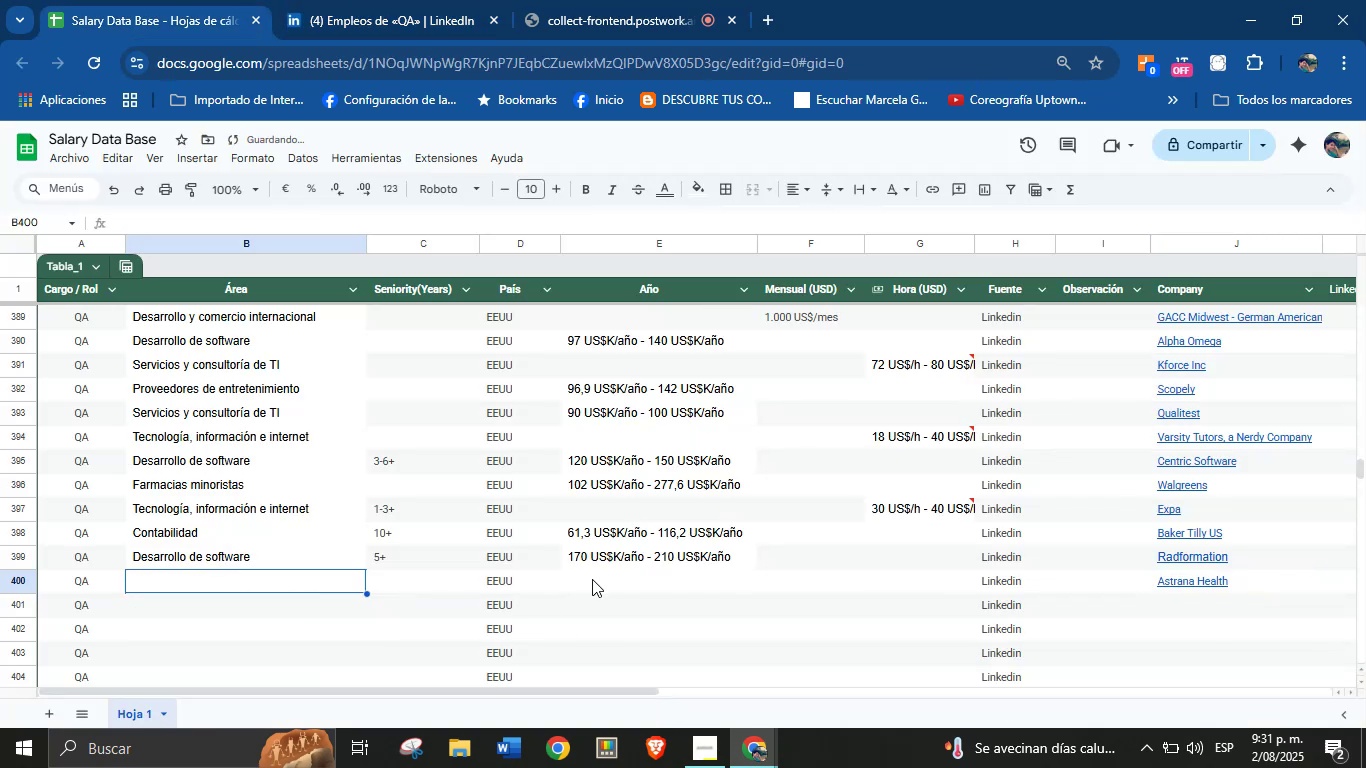 
key(Control+V)
 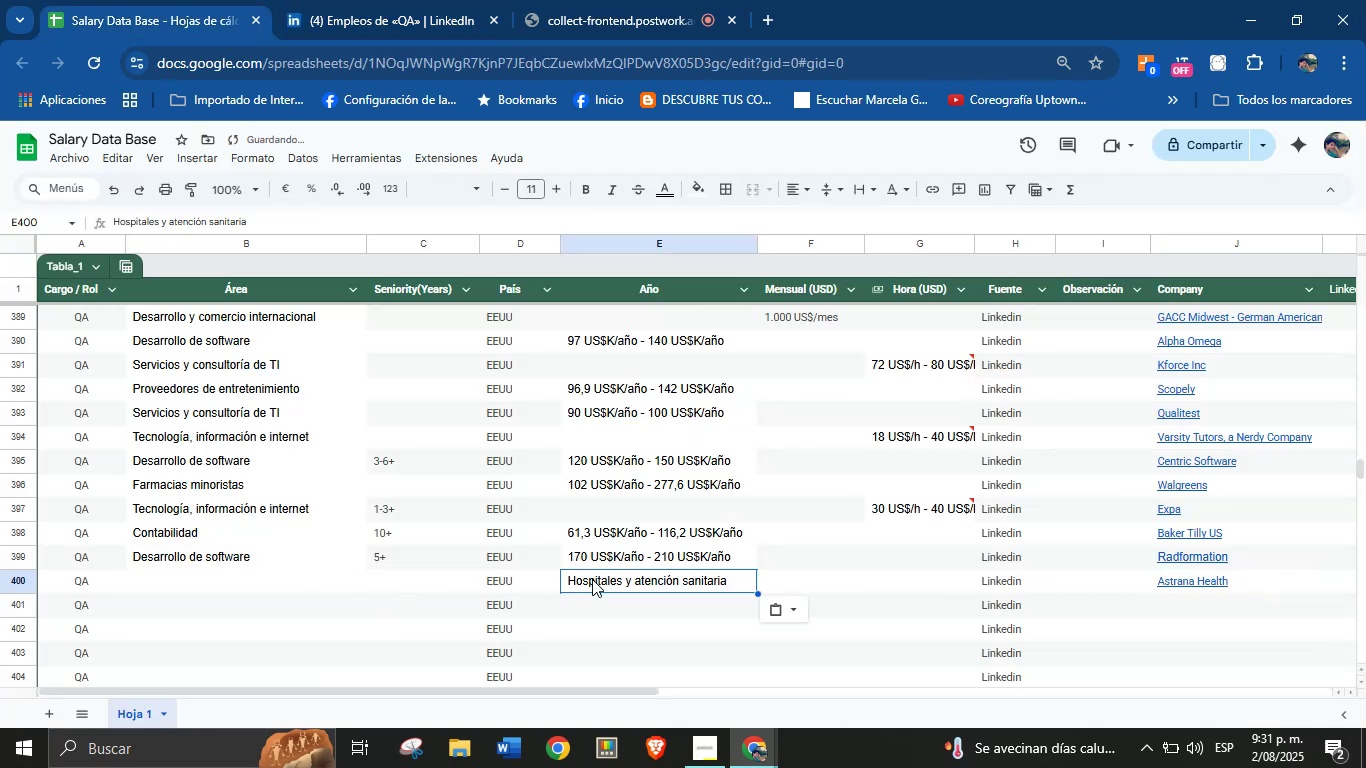 
key(Control+Z)
 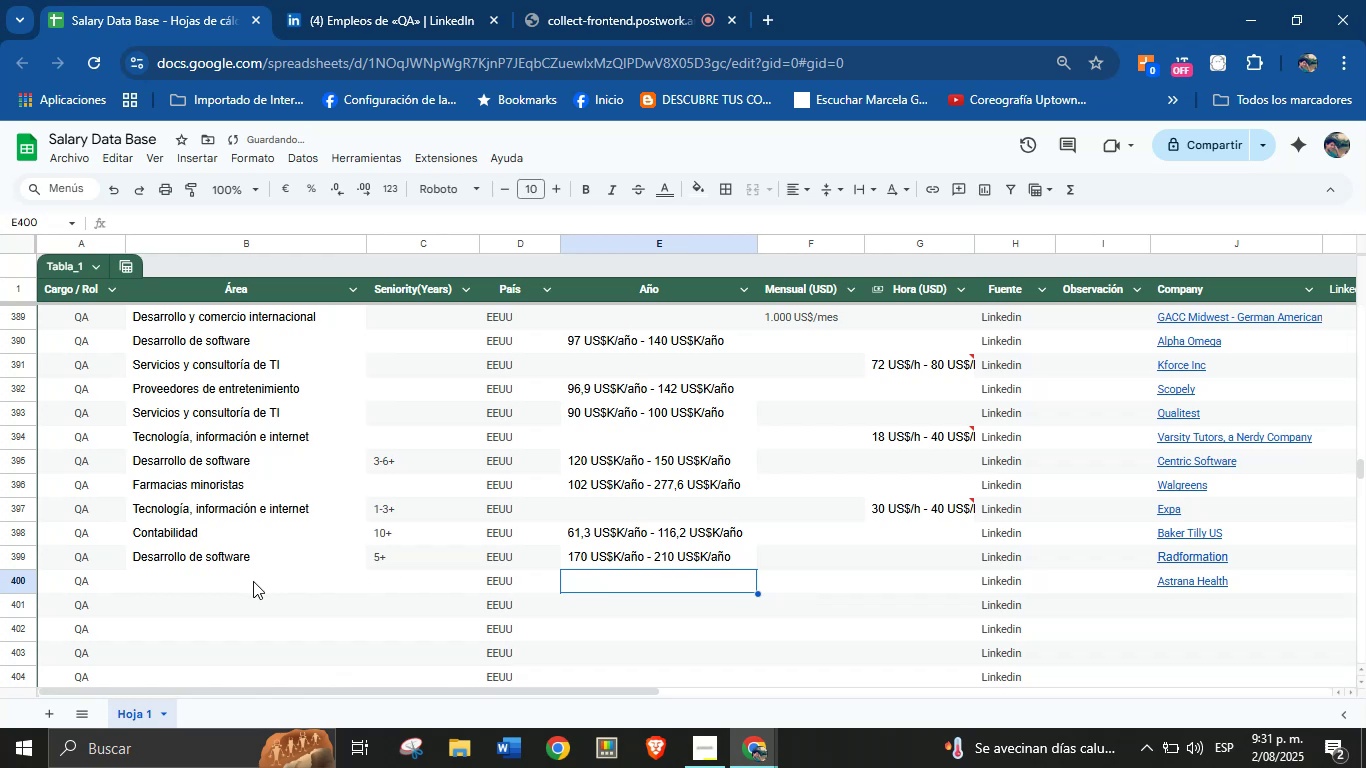 
key(Control+V)
 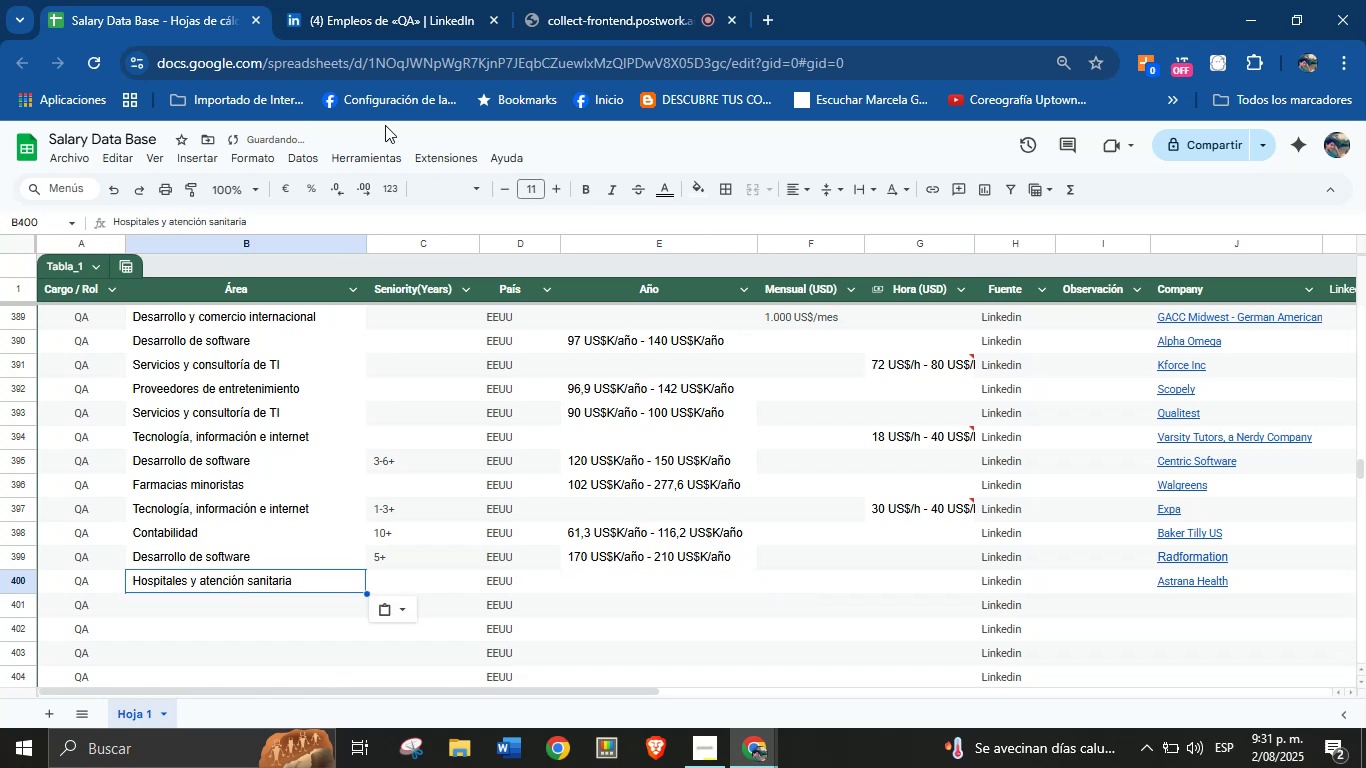 
left_click([410, 0])
 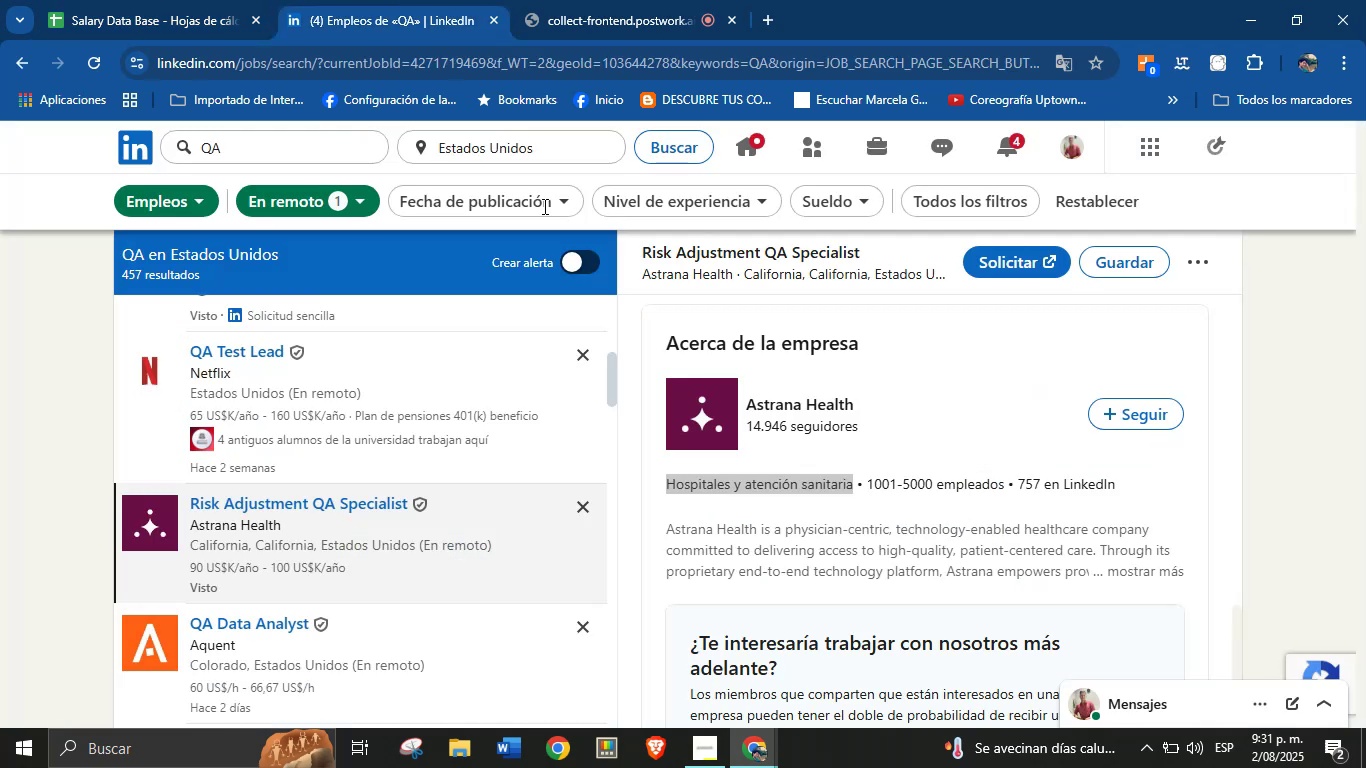 
scroll: coordinate [765, 551], scroll_direction: up, amount: 18.0
 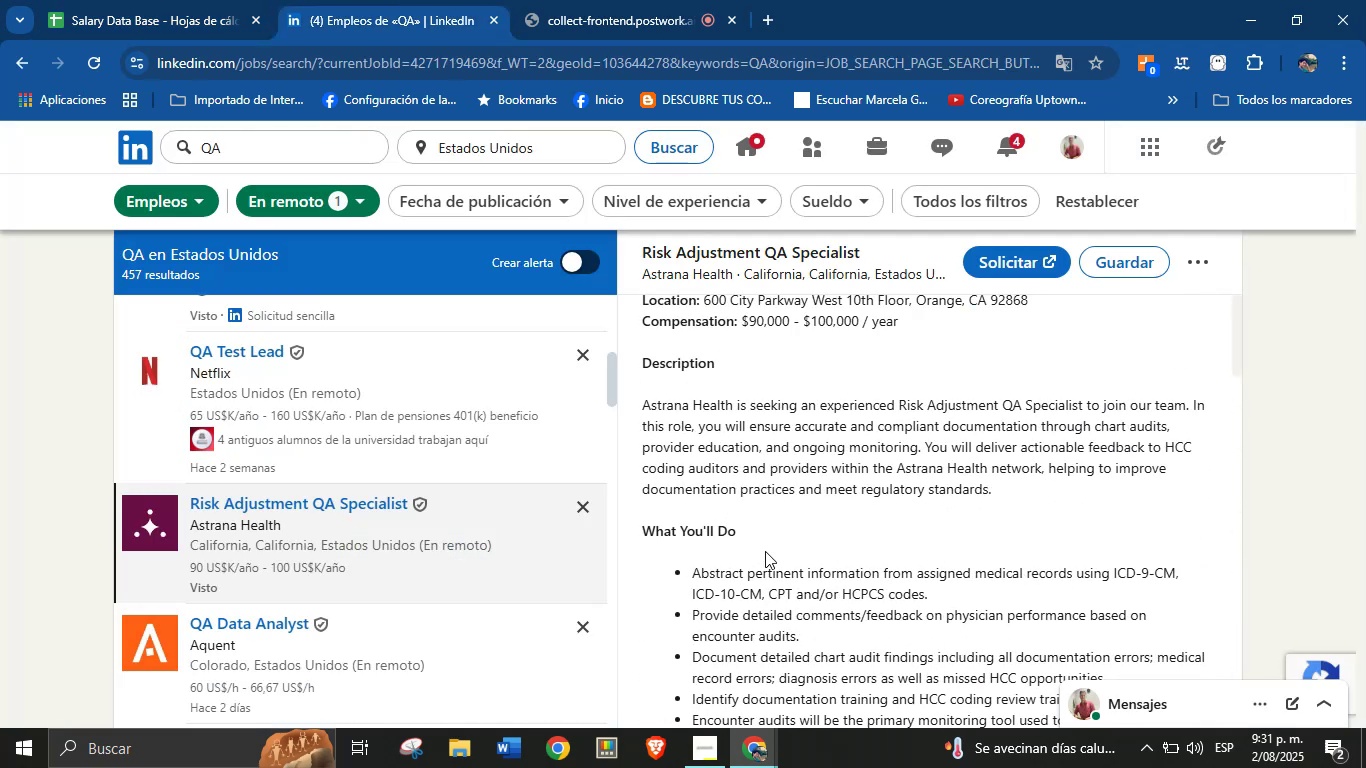 
scroll: coordinate [765, 551], scroll_direction: down, amount: 7.0
 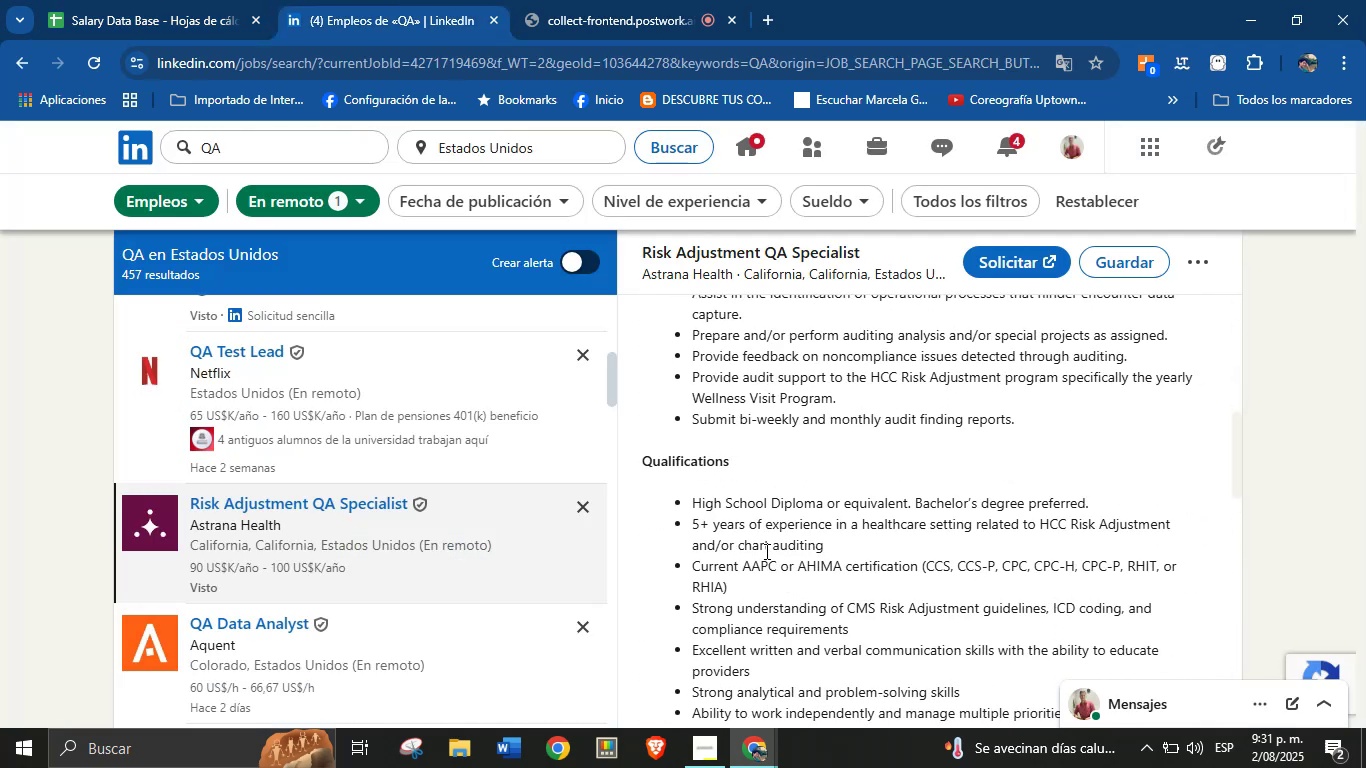 
scroll: coordinate [765, 551], scroll_direction: up, amount: 15.0
 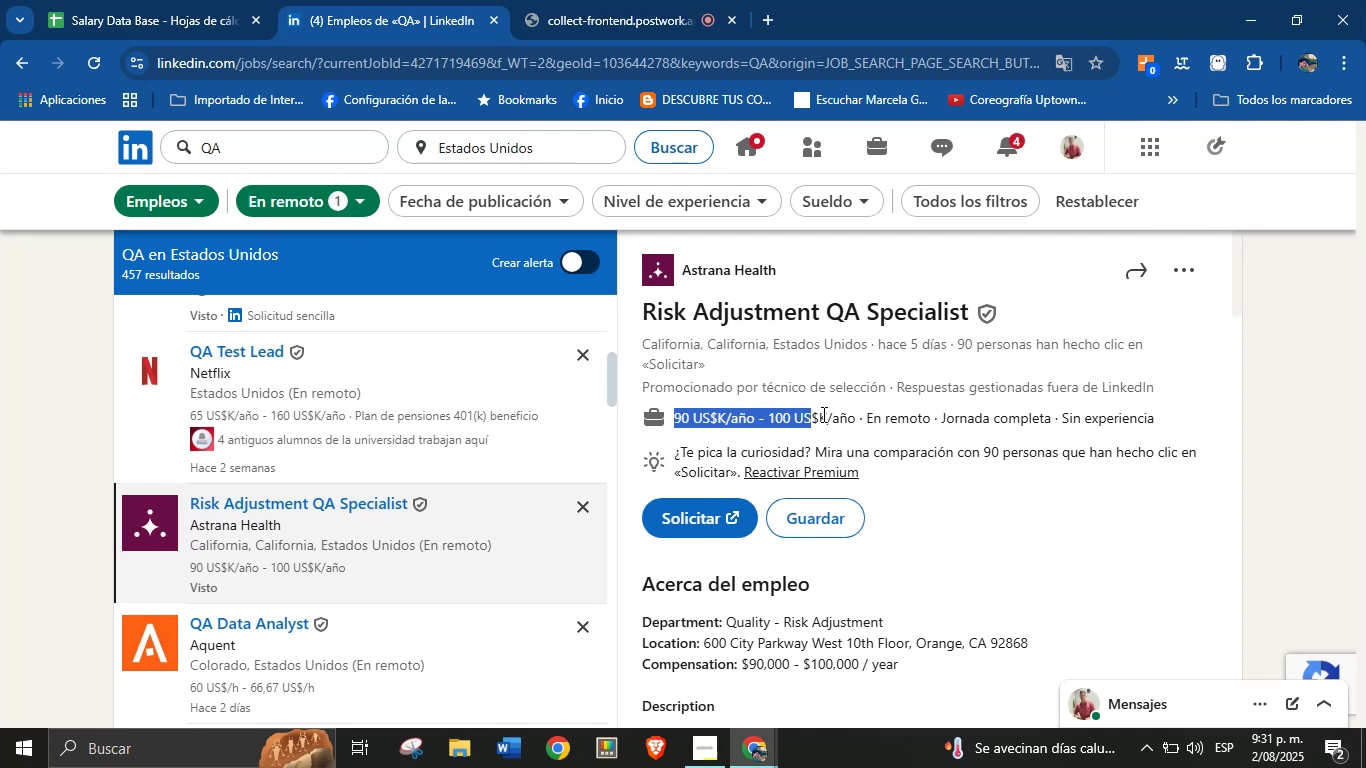 
key(Control+C)
 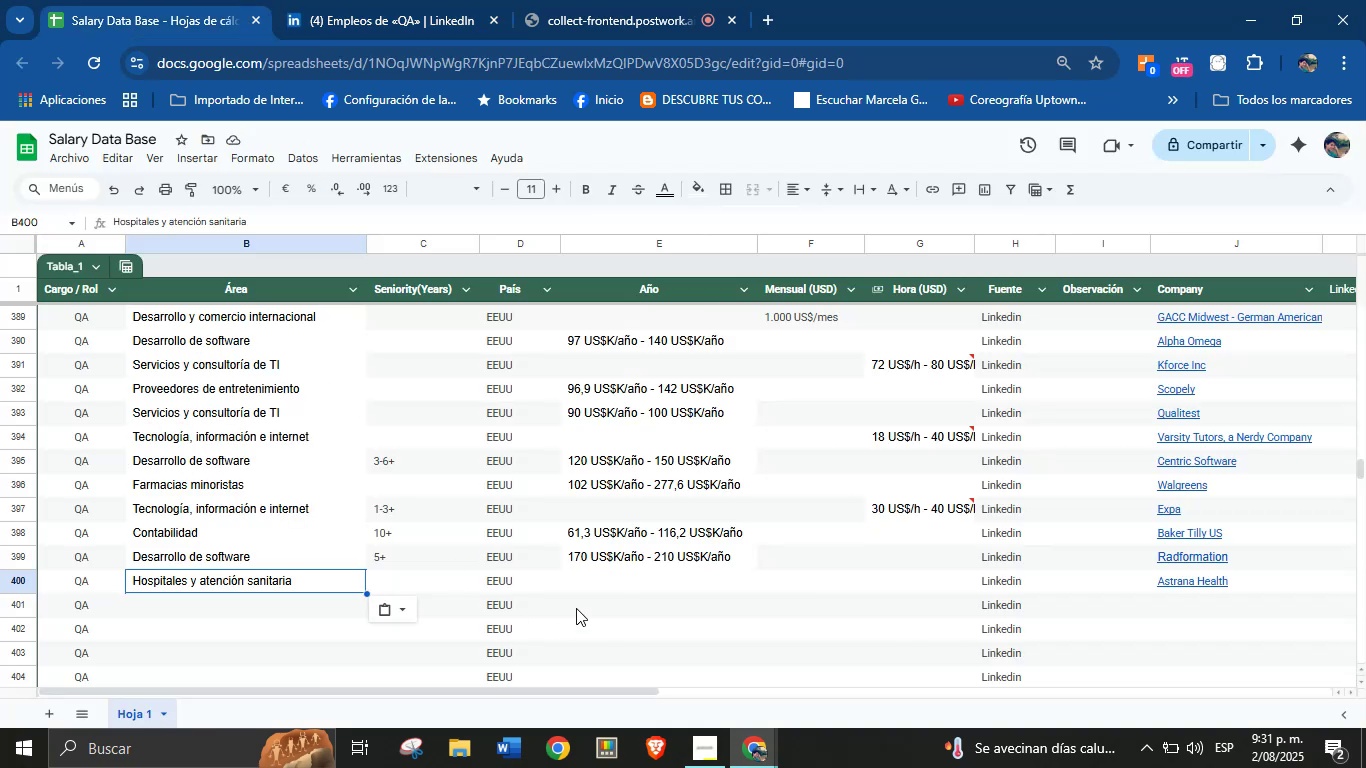 
left_click([424, 592])
 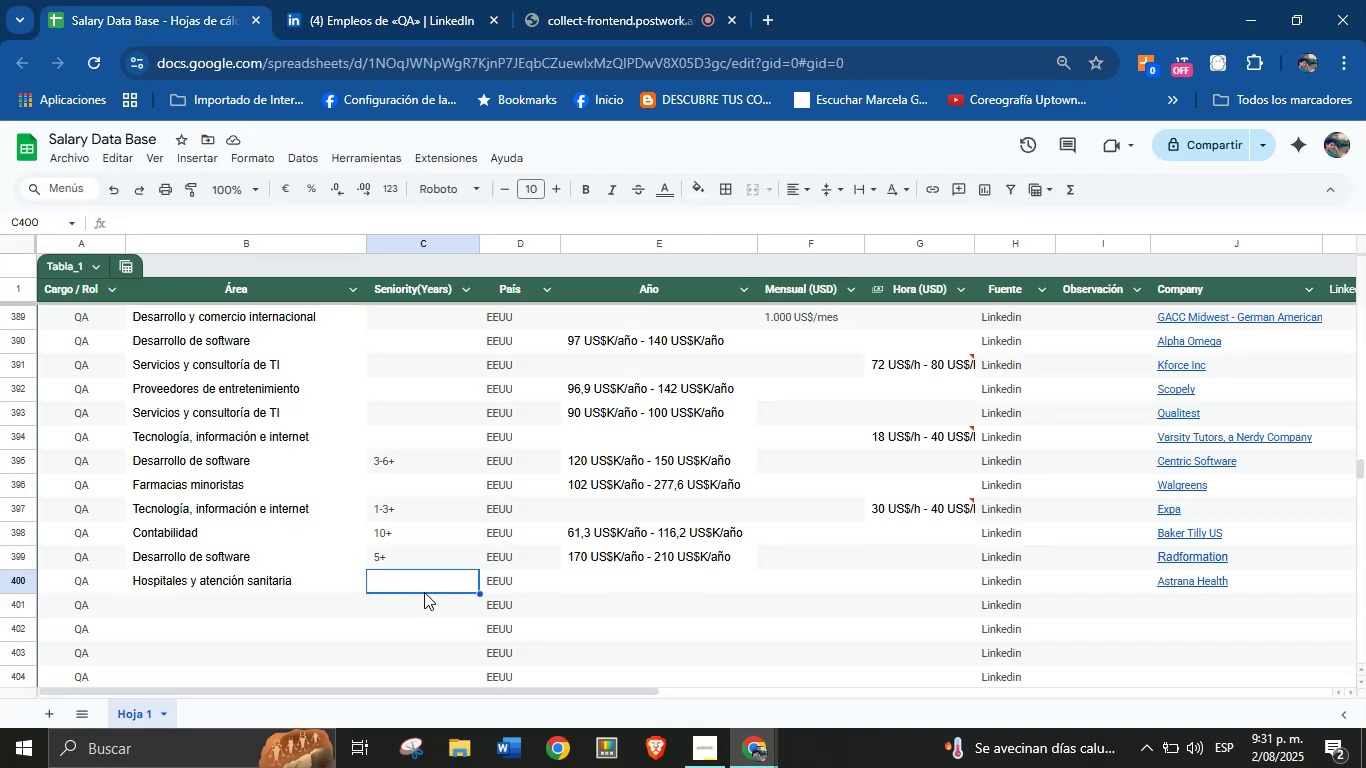 
key(5)
 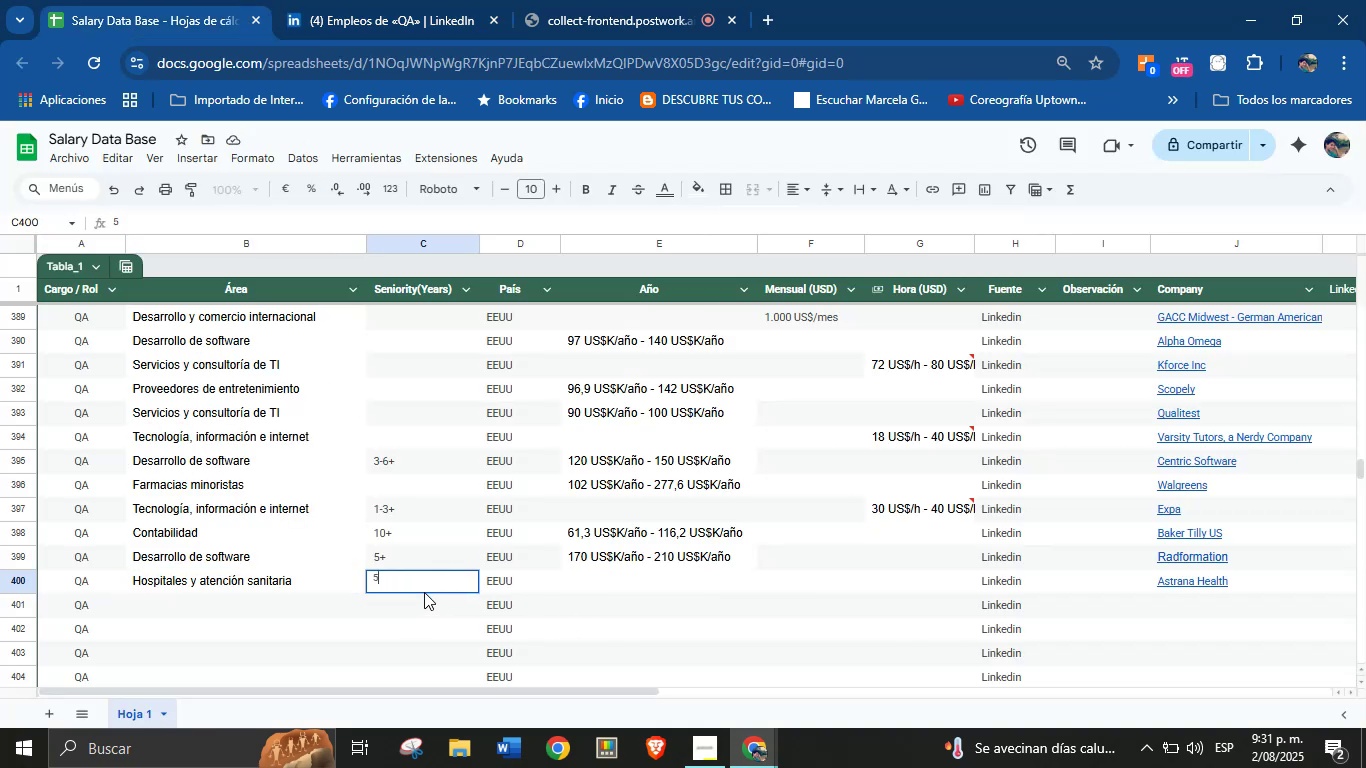 
key(Equal)
 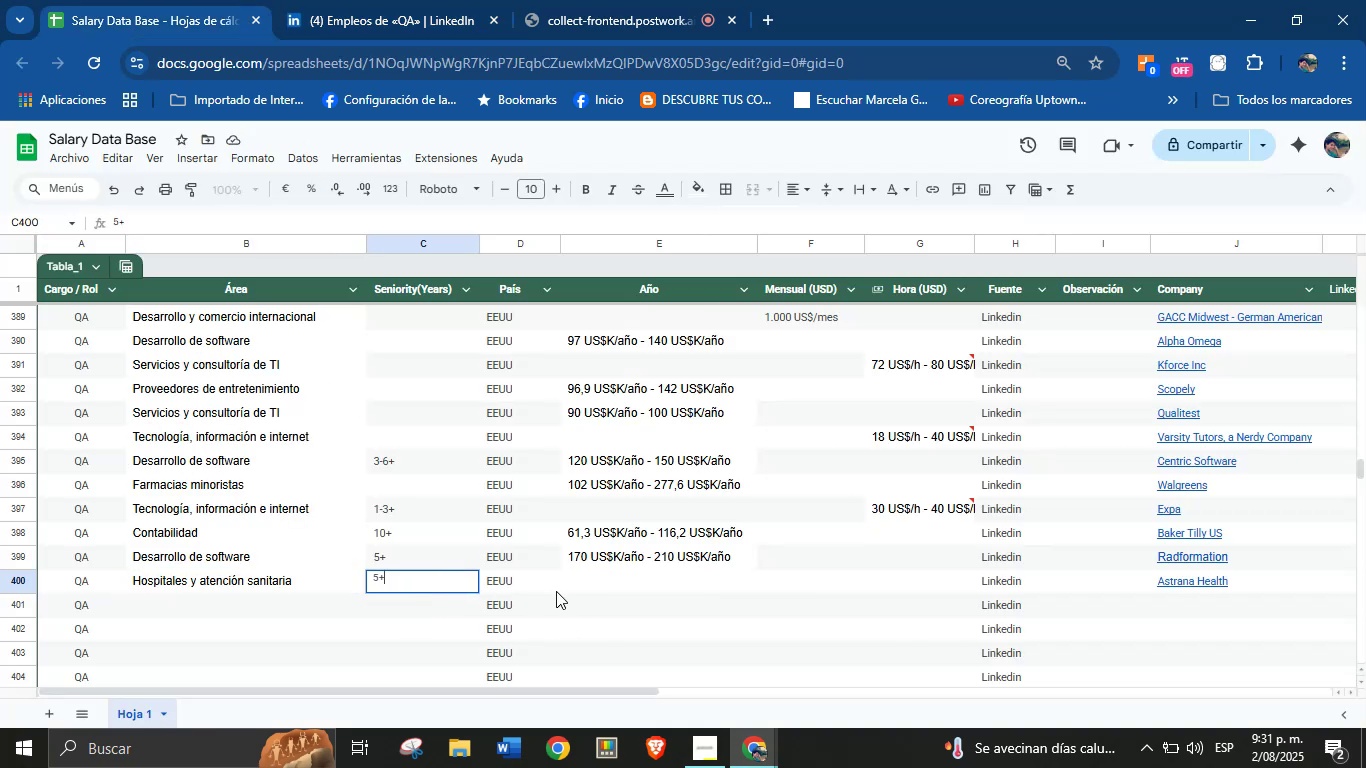 
left_click([588, 593])
 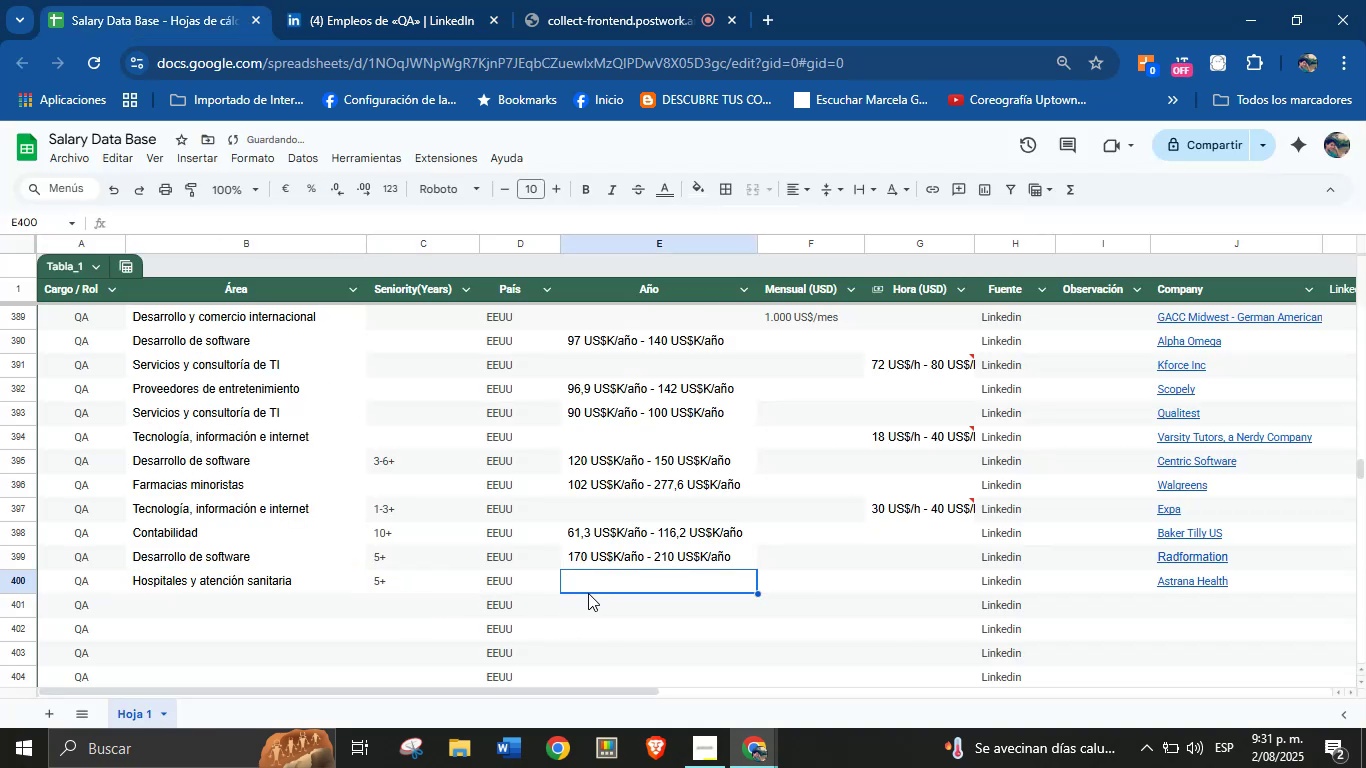 
key(Control+V)
 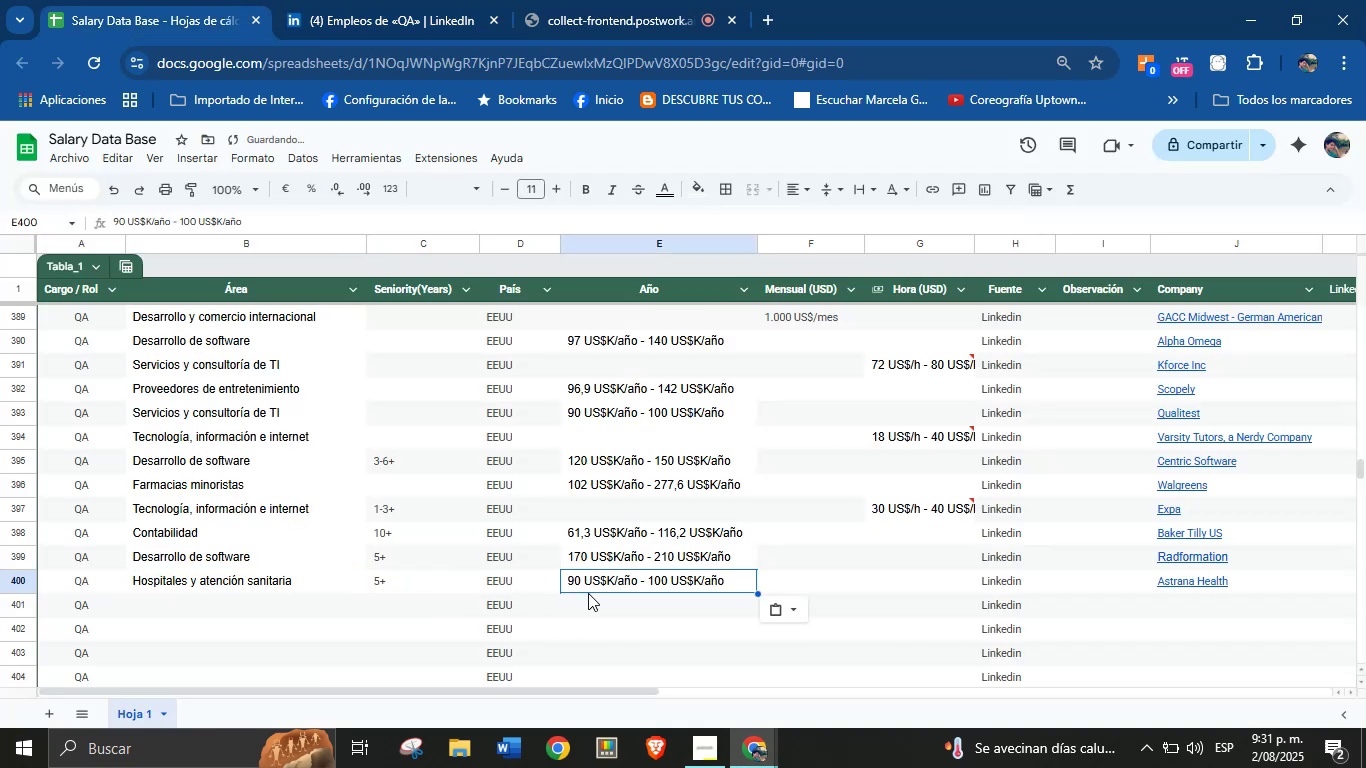 
mouse_move([387, -6])
 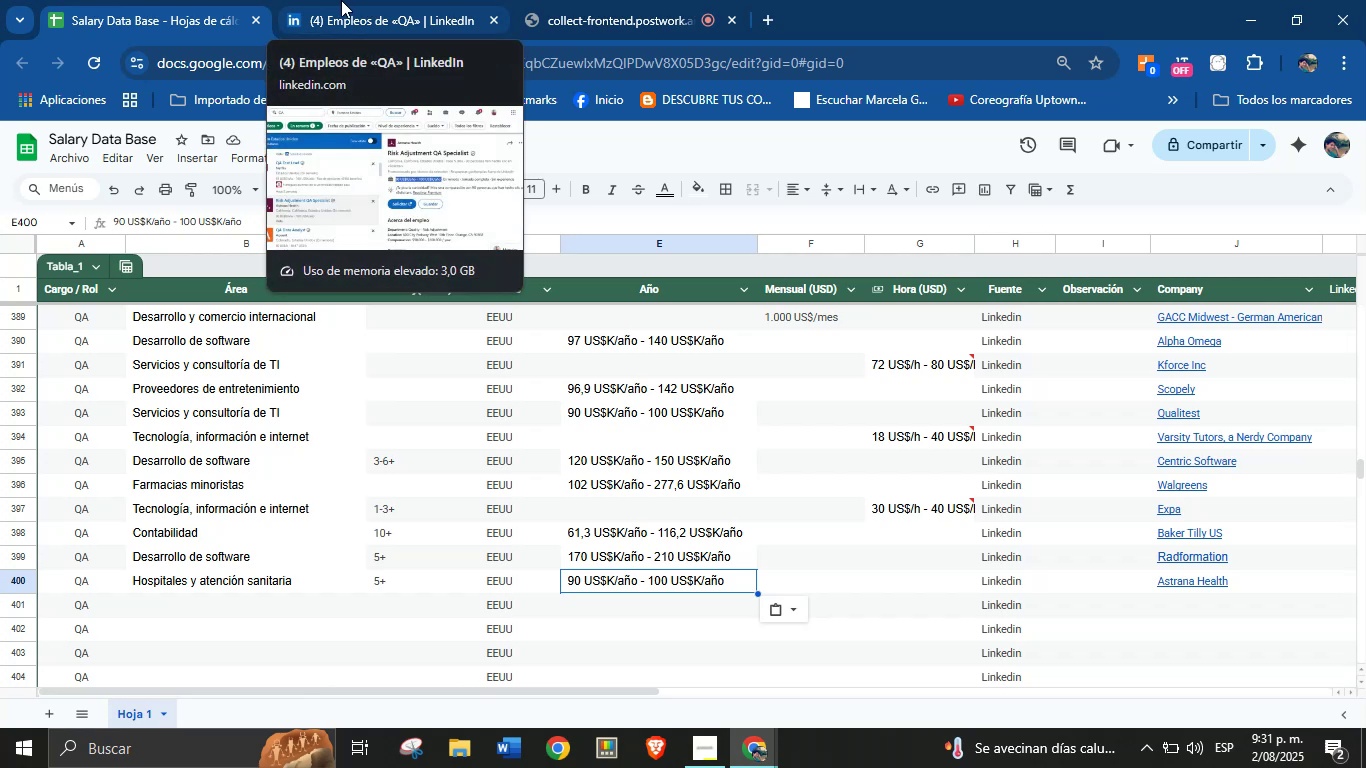 
left_click([346, 0])
 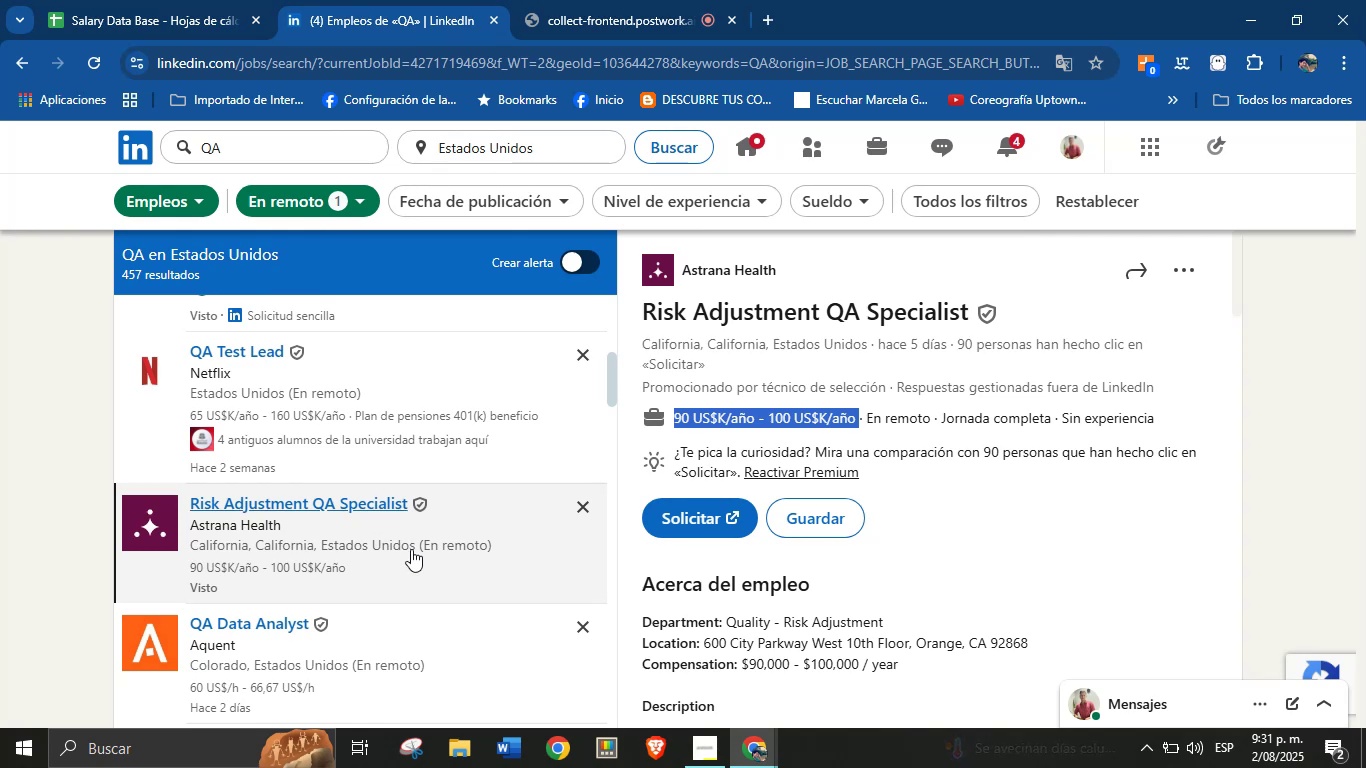 
scroll: coordinate [402, 503], scroll_direction: down, amount: 1.0
 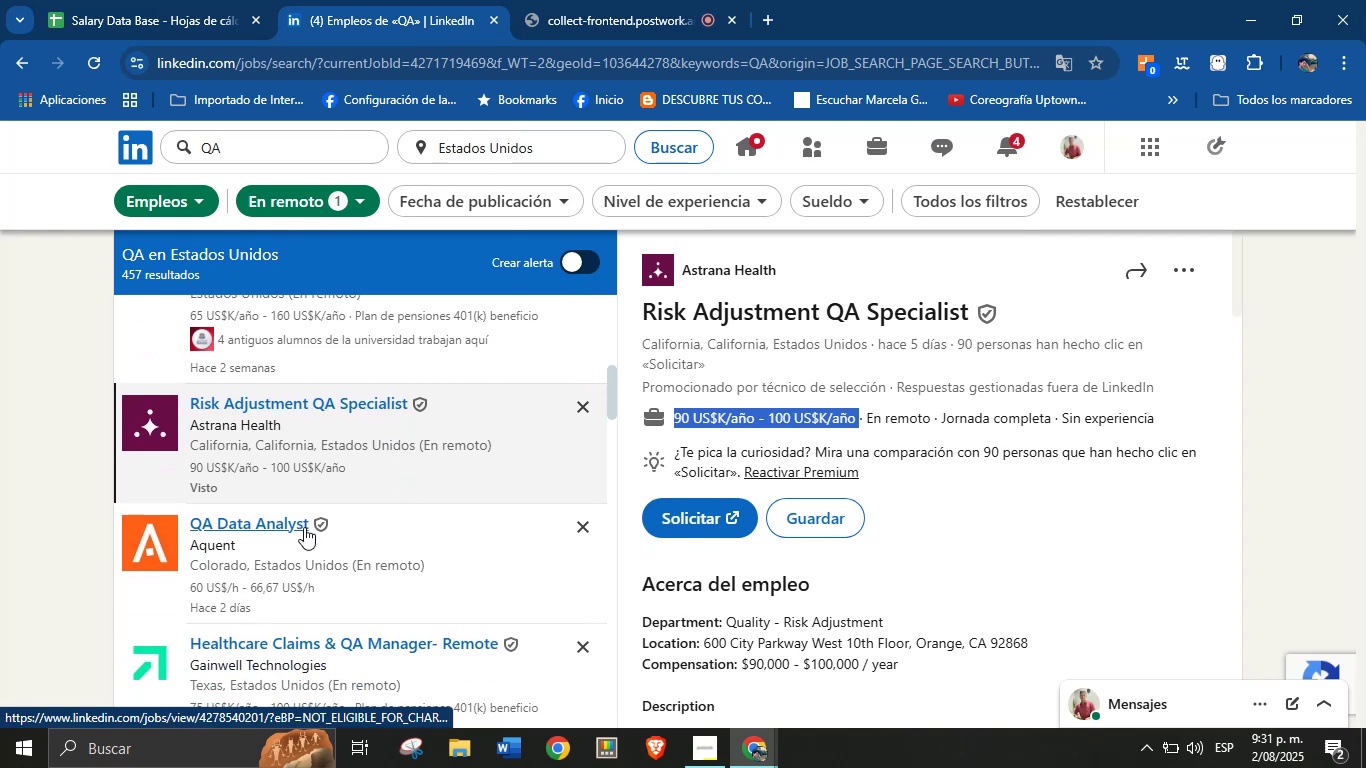 
left_click([276, 525])
 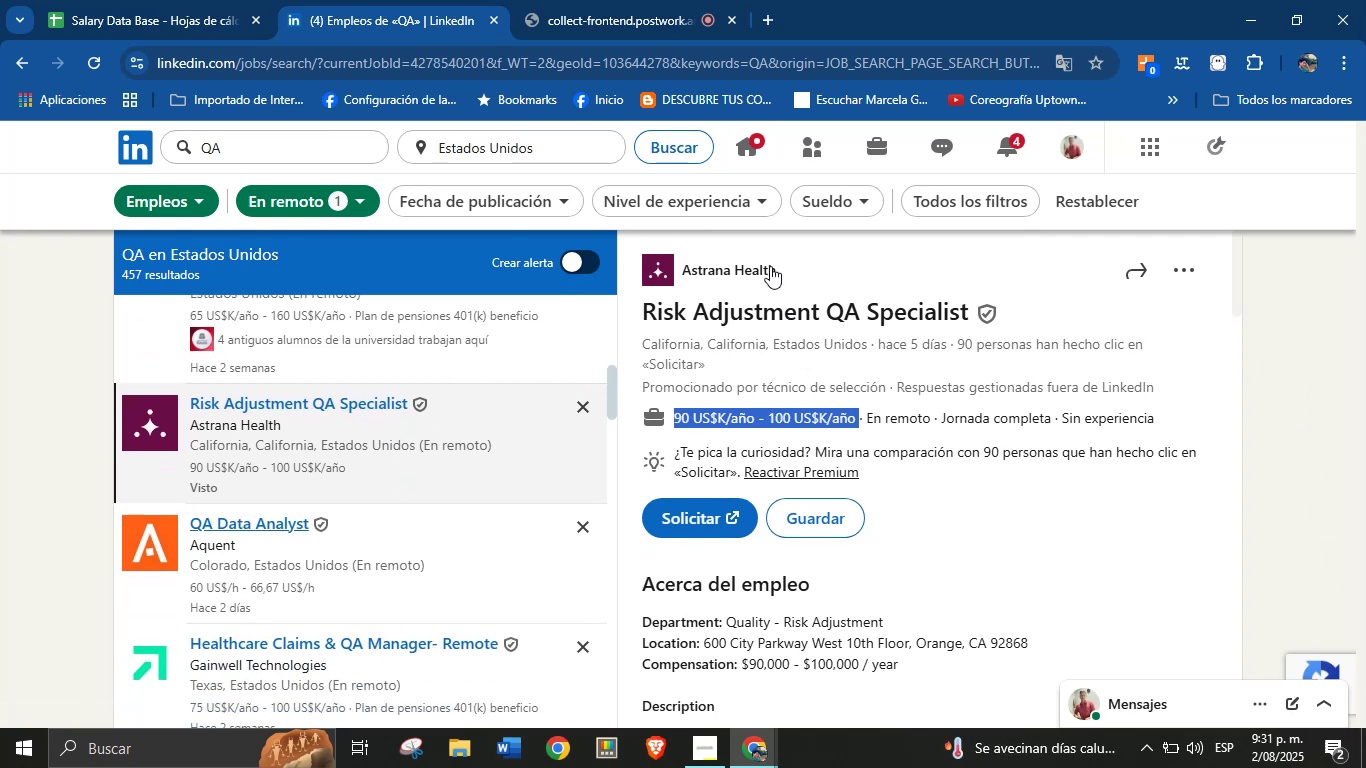 
wait(10.94)
 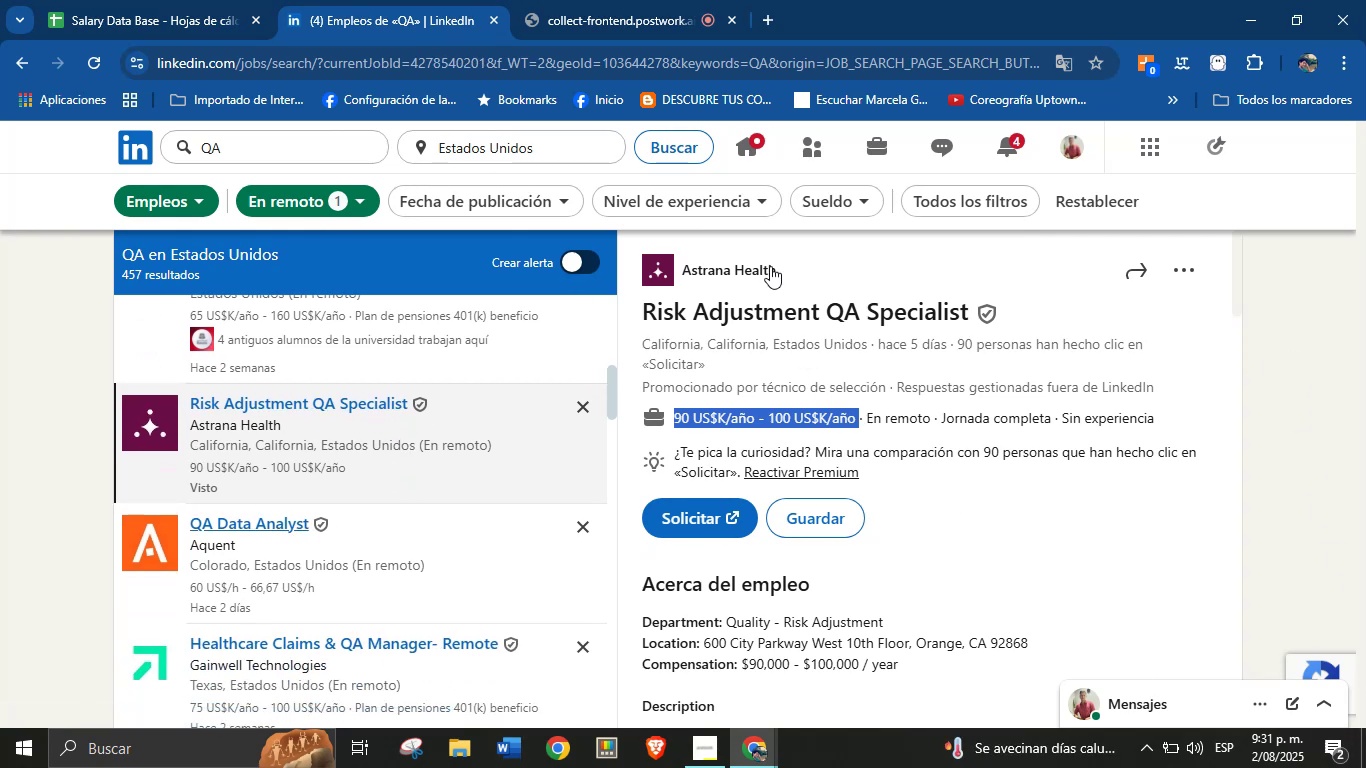 
key(Control+ControlLeft)
 